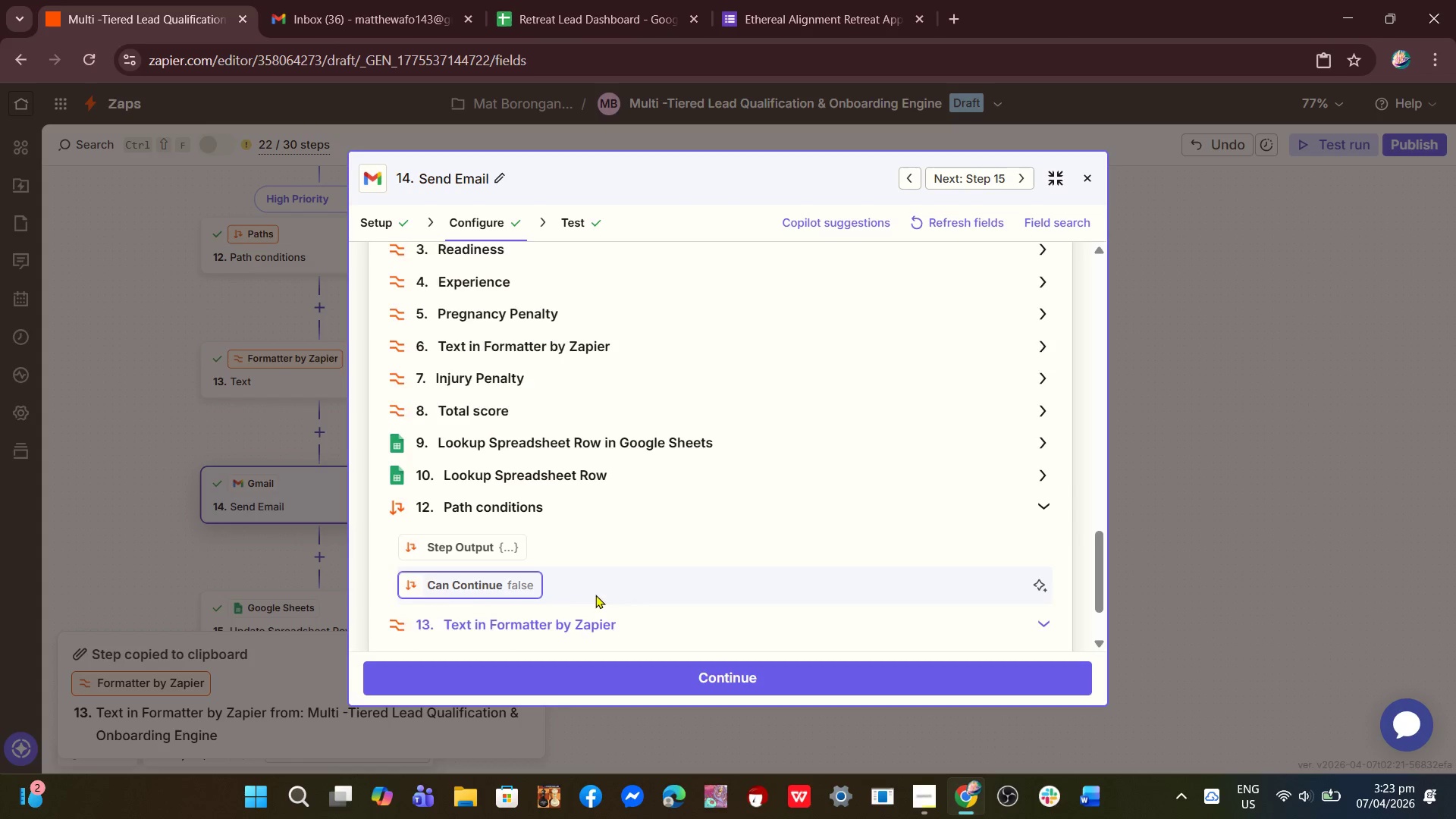 
scroll: coordinate [595, 595], scroll_direction: down, amount: 4.0
 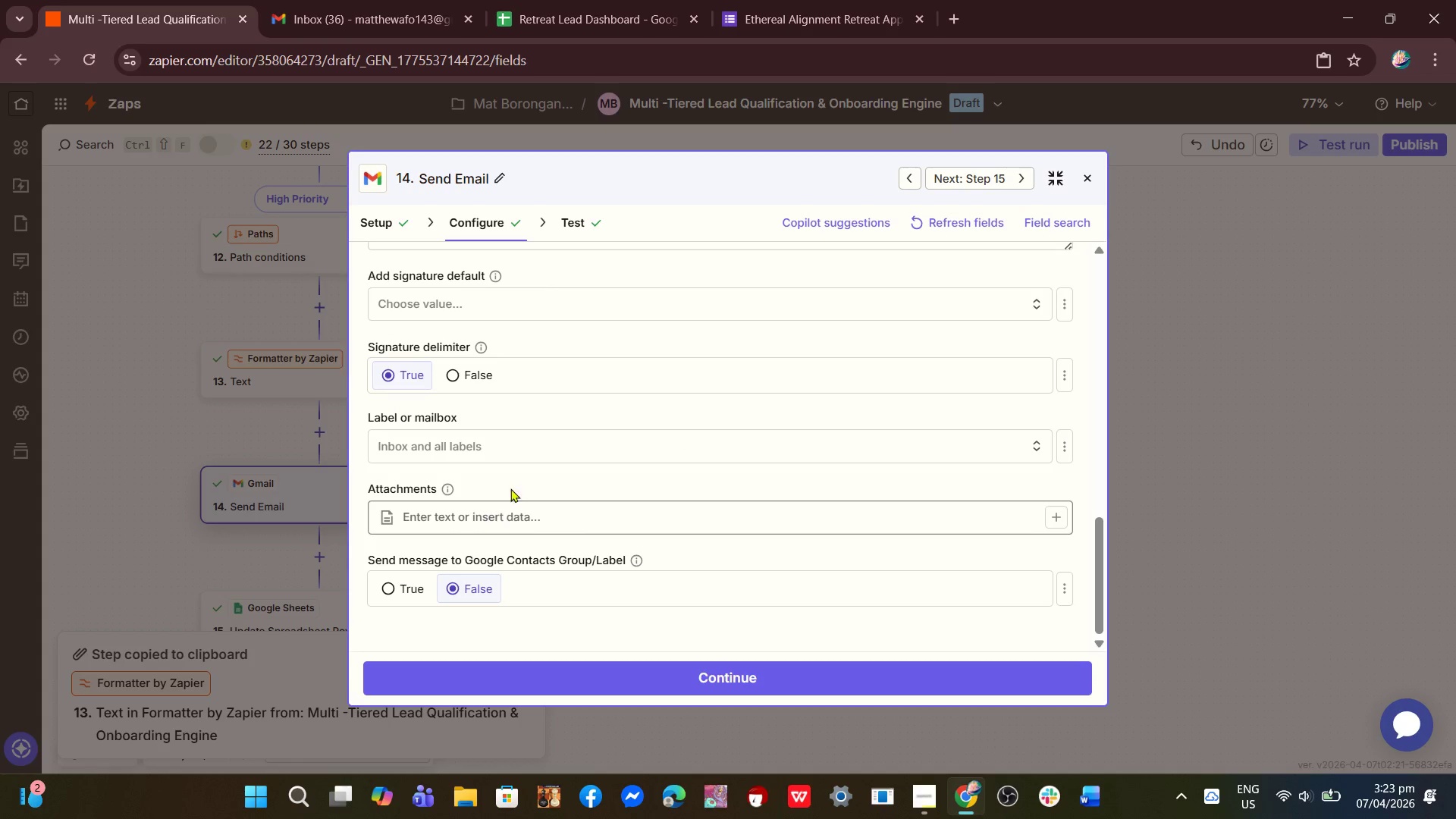 
scroll: coordinate [496, 412], scroll_direction: up, amount: 4.0
 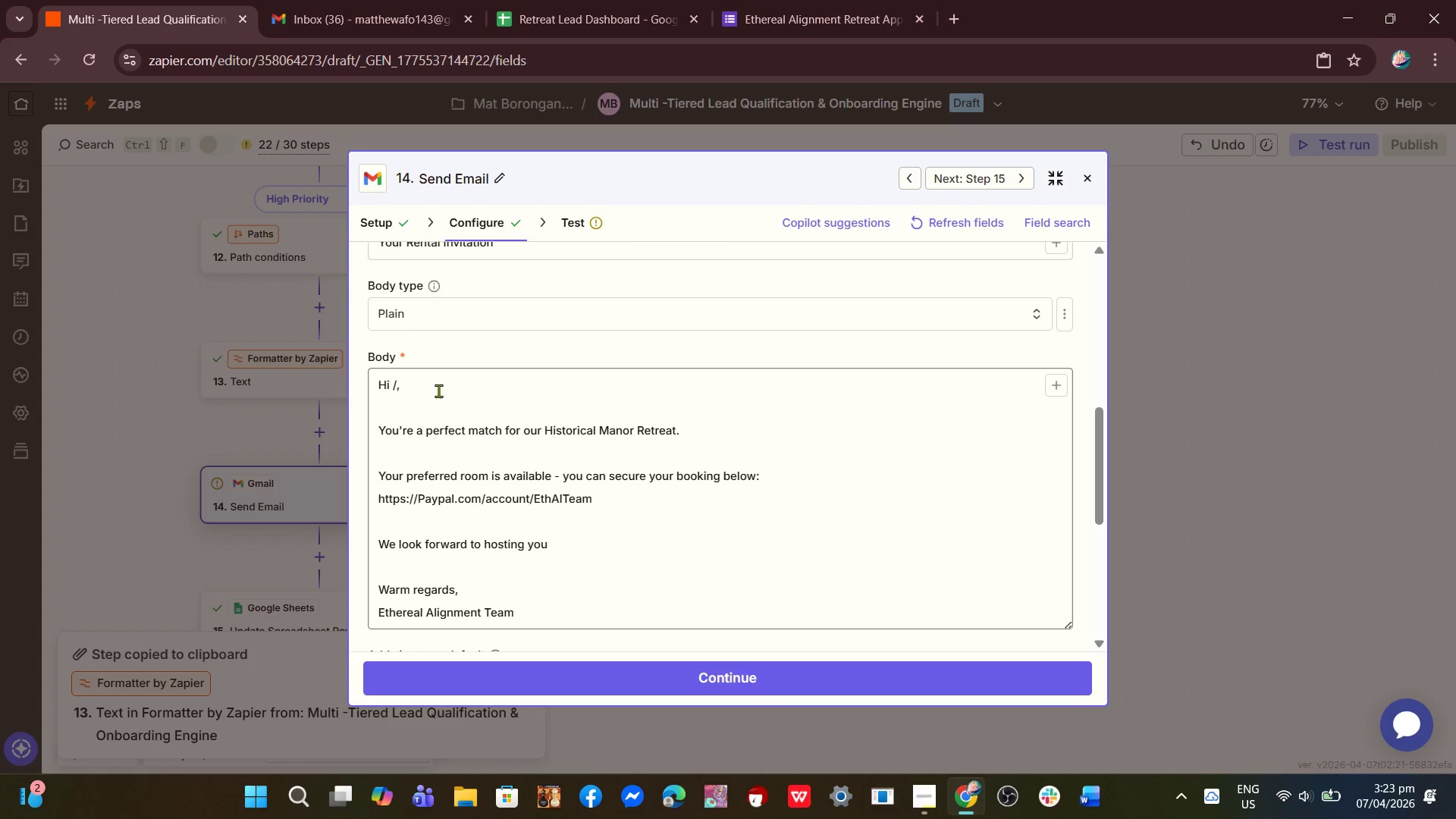 
left_click([434, 386])
 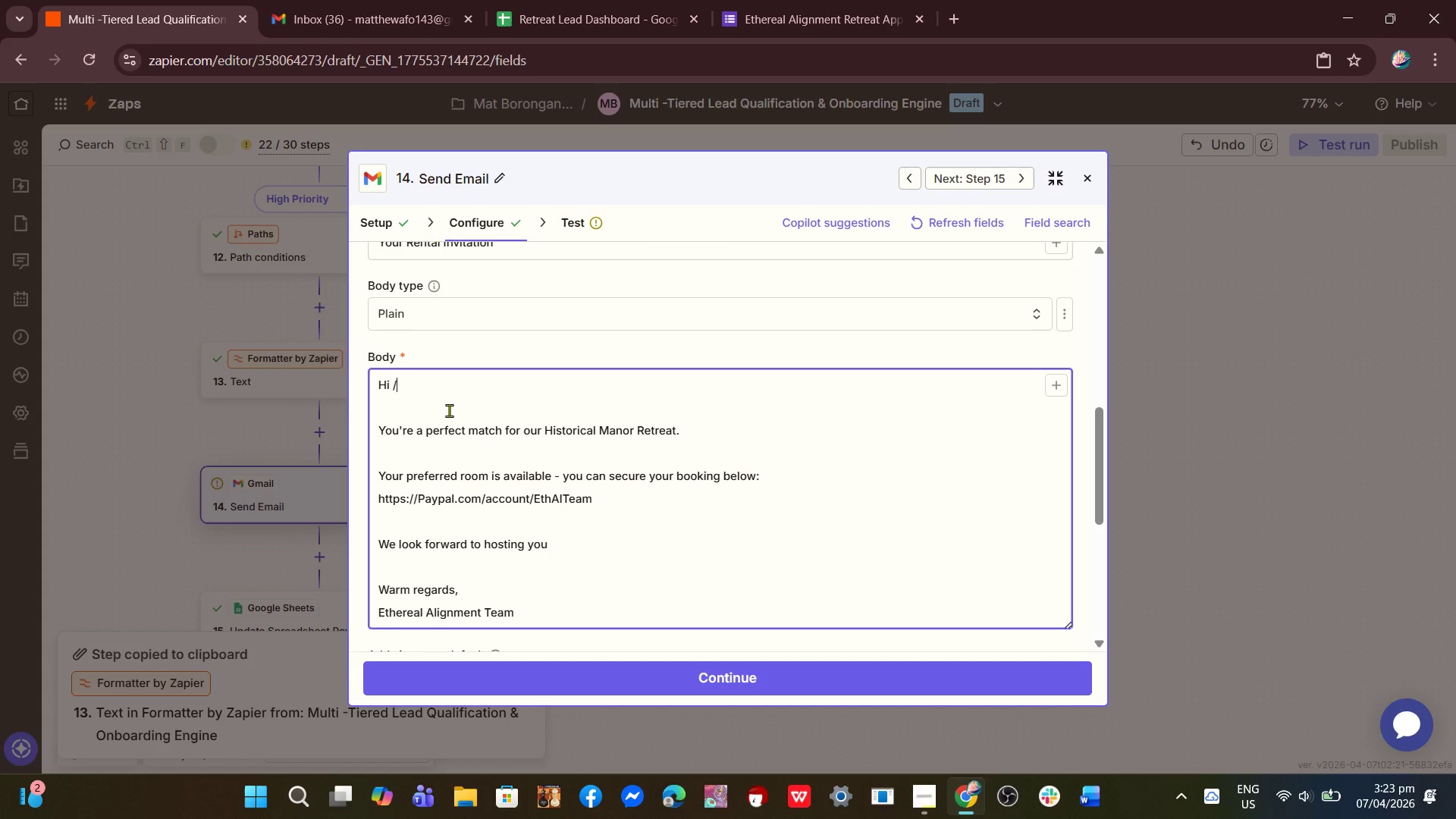 
key(Backspace)
 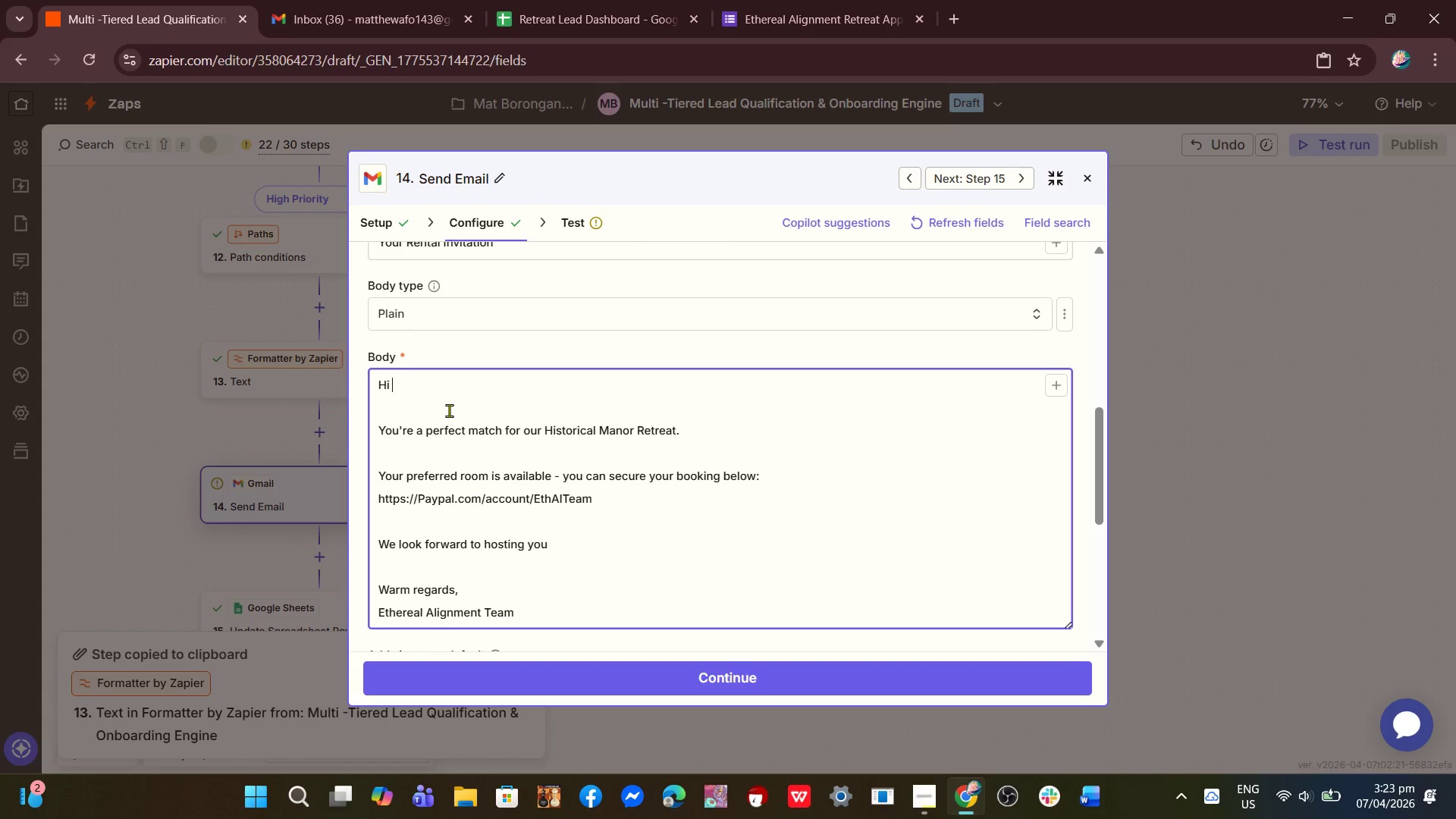 
key(Backspace)
 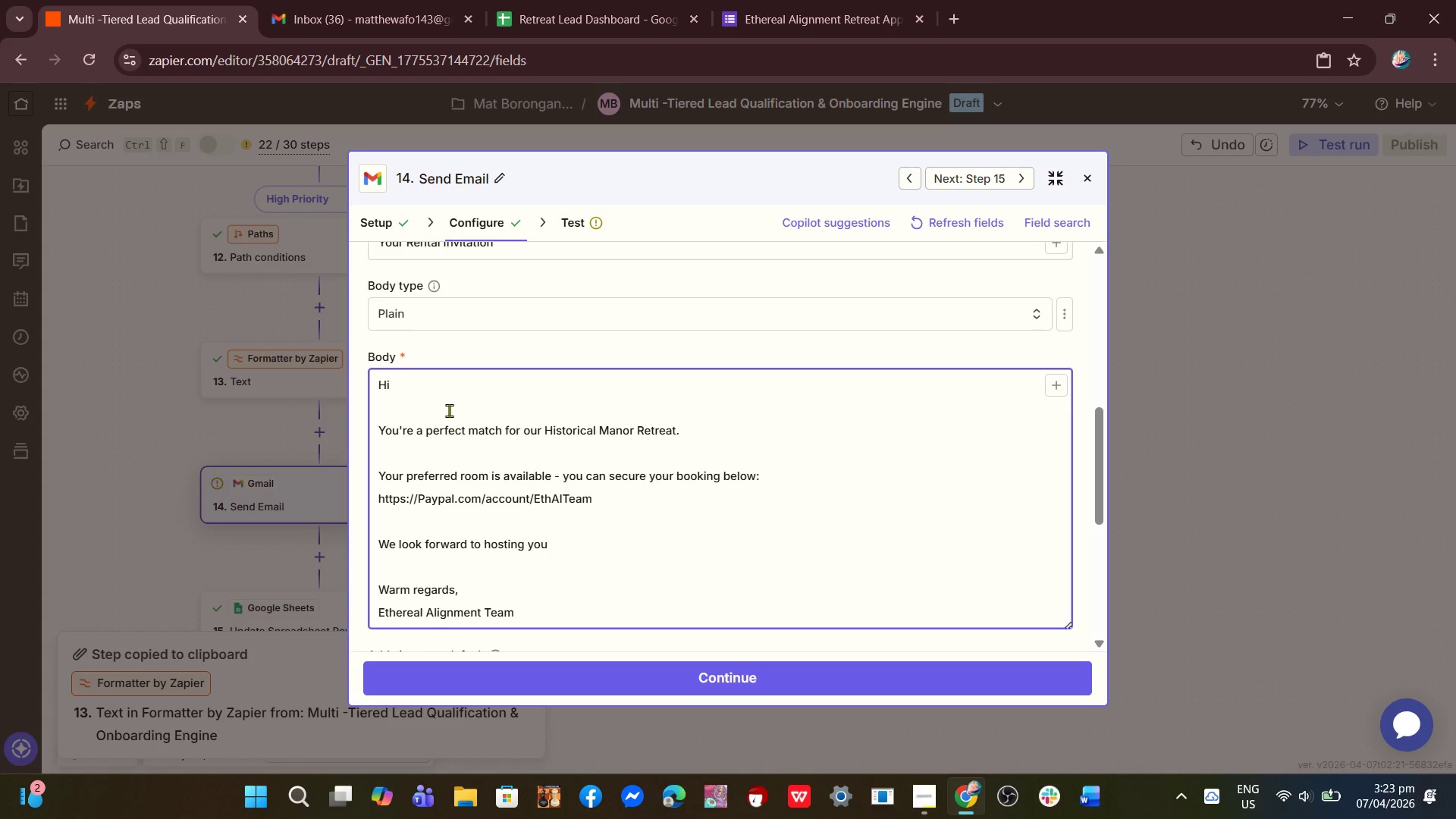 
key(Slash)
 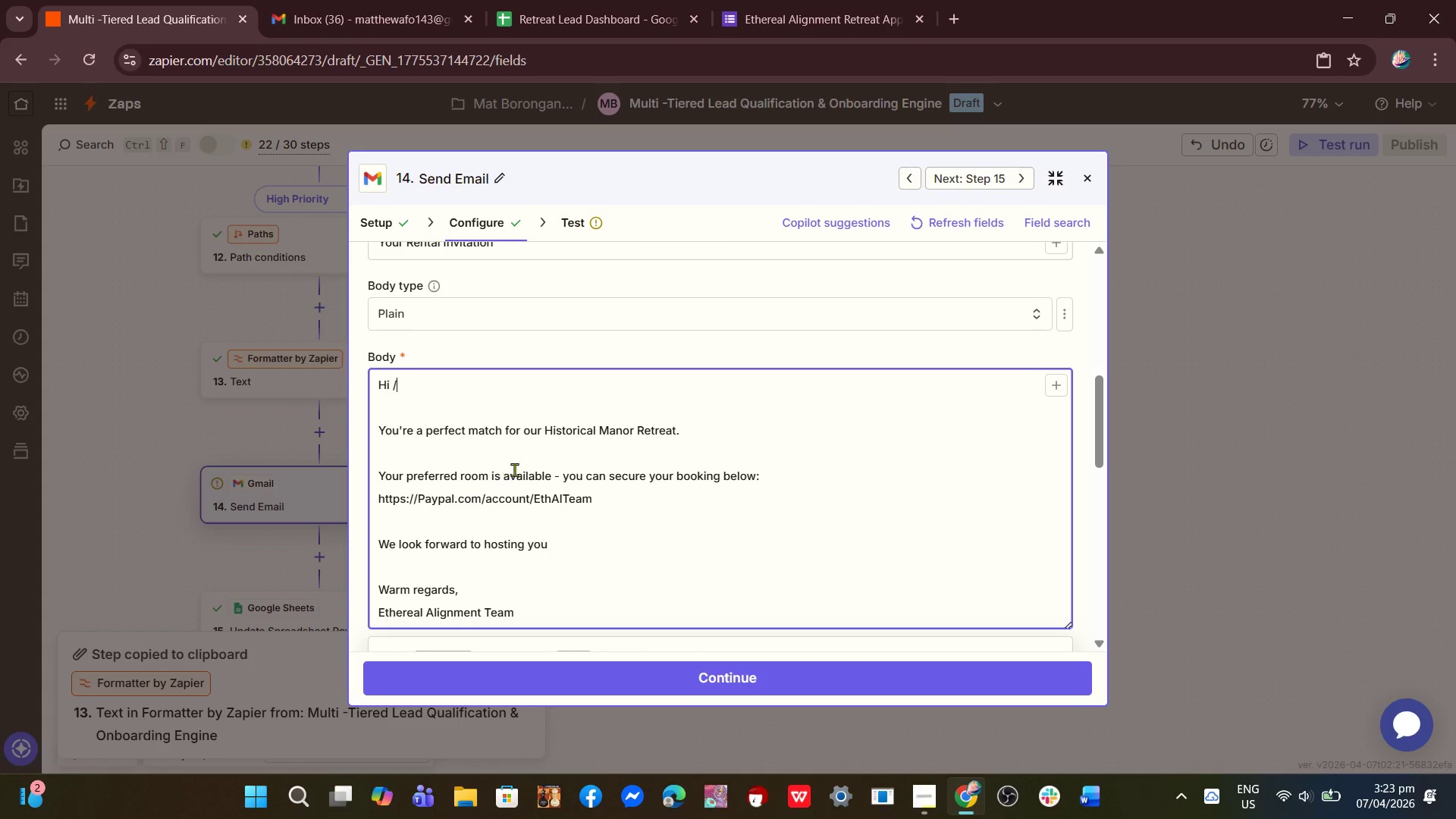 
scroll: coordinate [658, 593], scroll_direction: down, amount: 13.0
 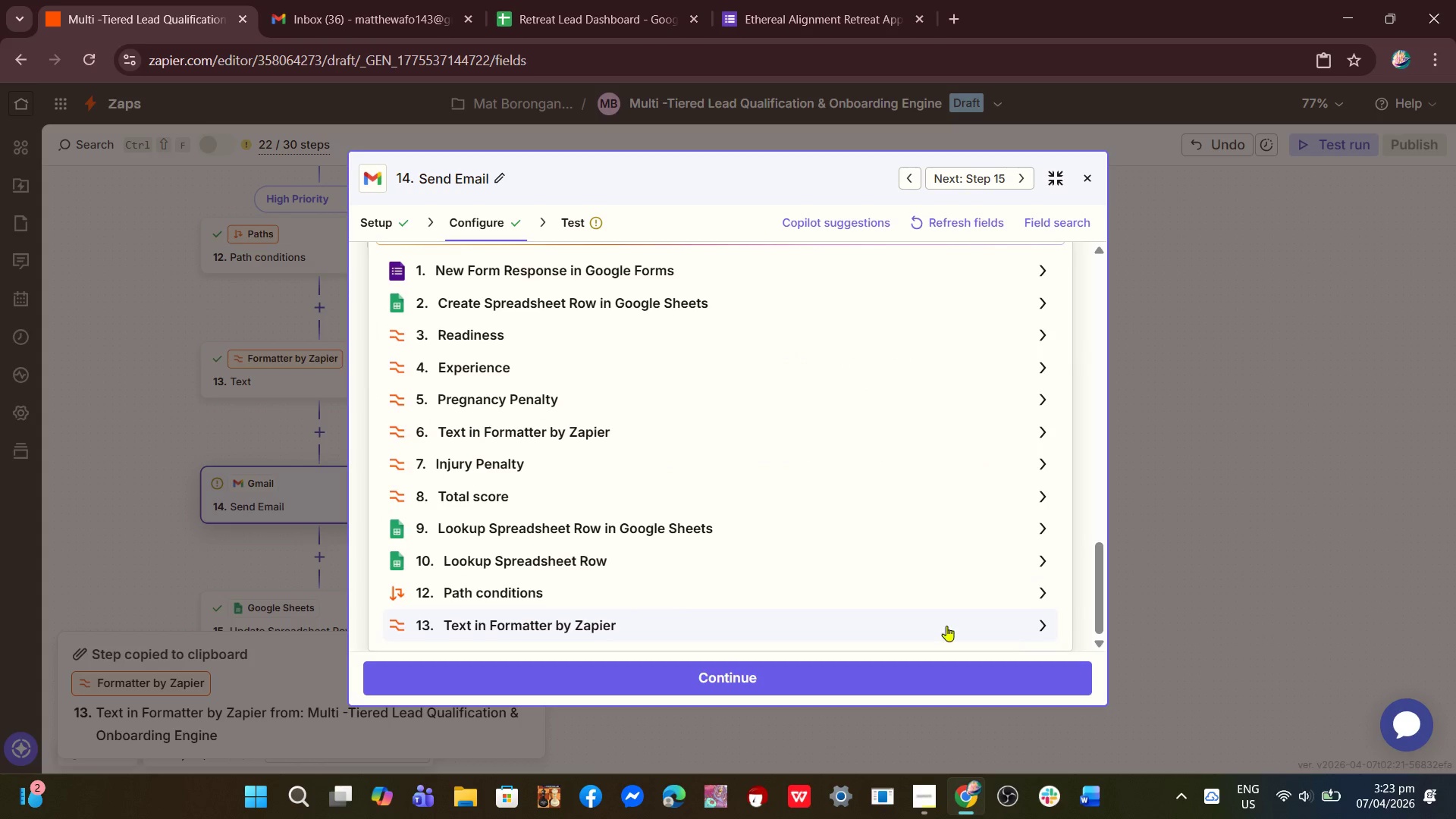 
left_click([909, 623])
 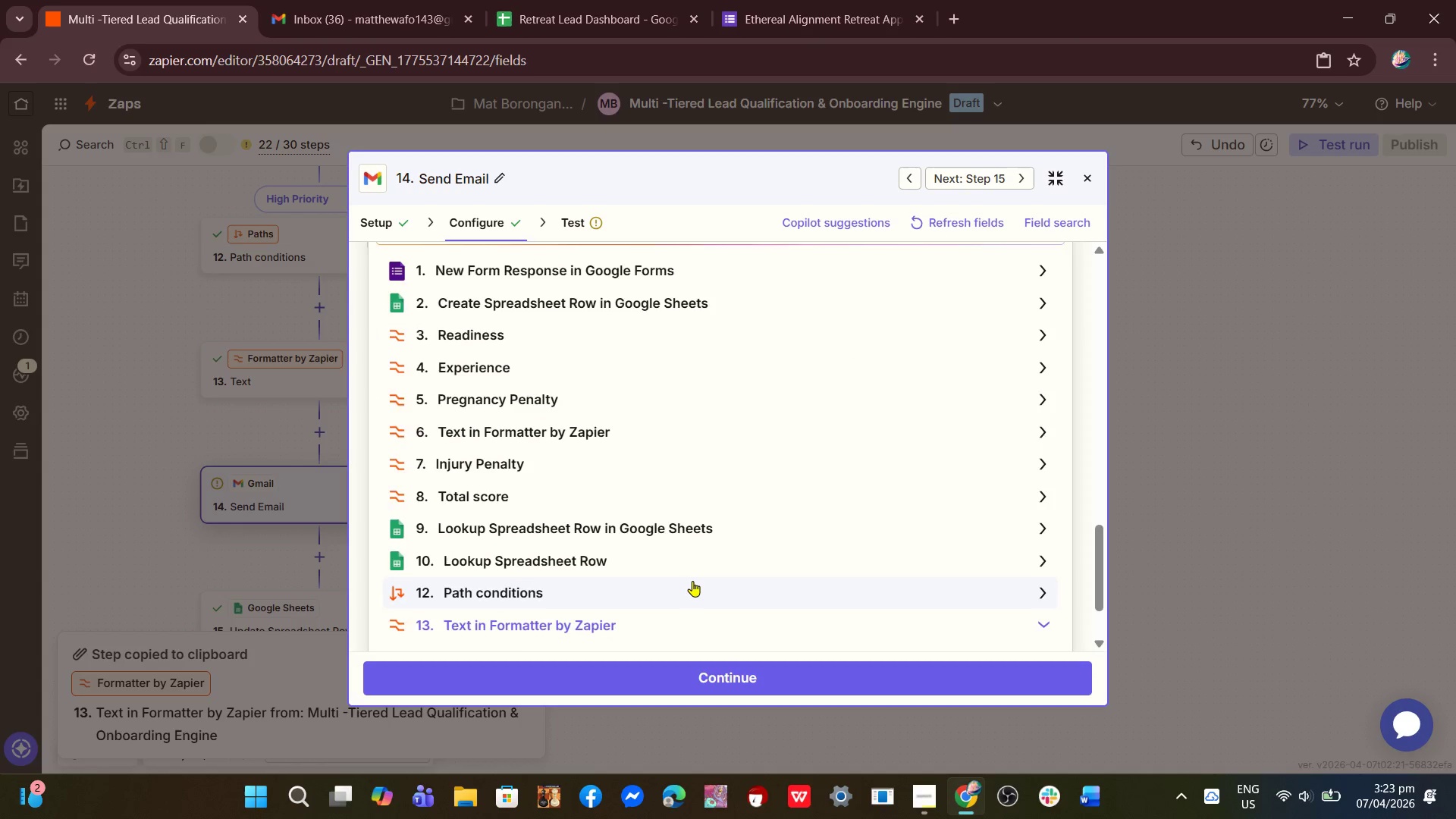 
scroll: coordinate [692, 581], scroll_direction: down, amount: 2.0
 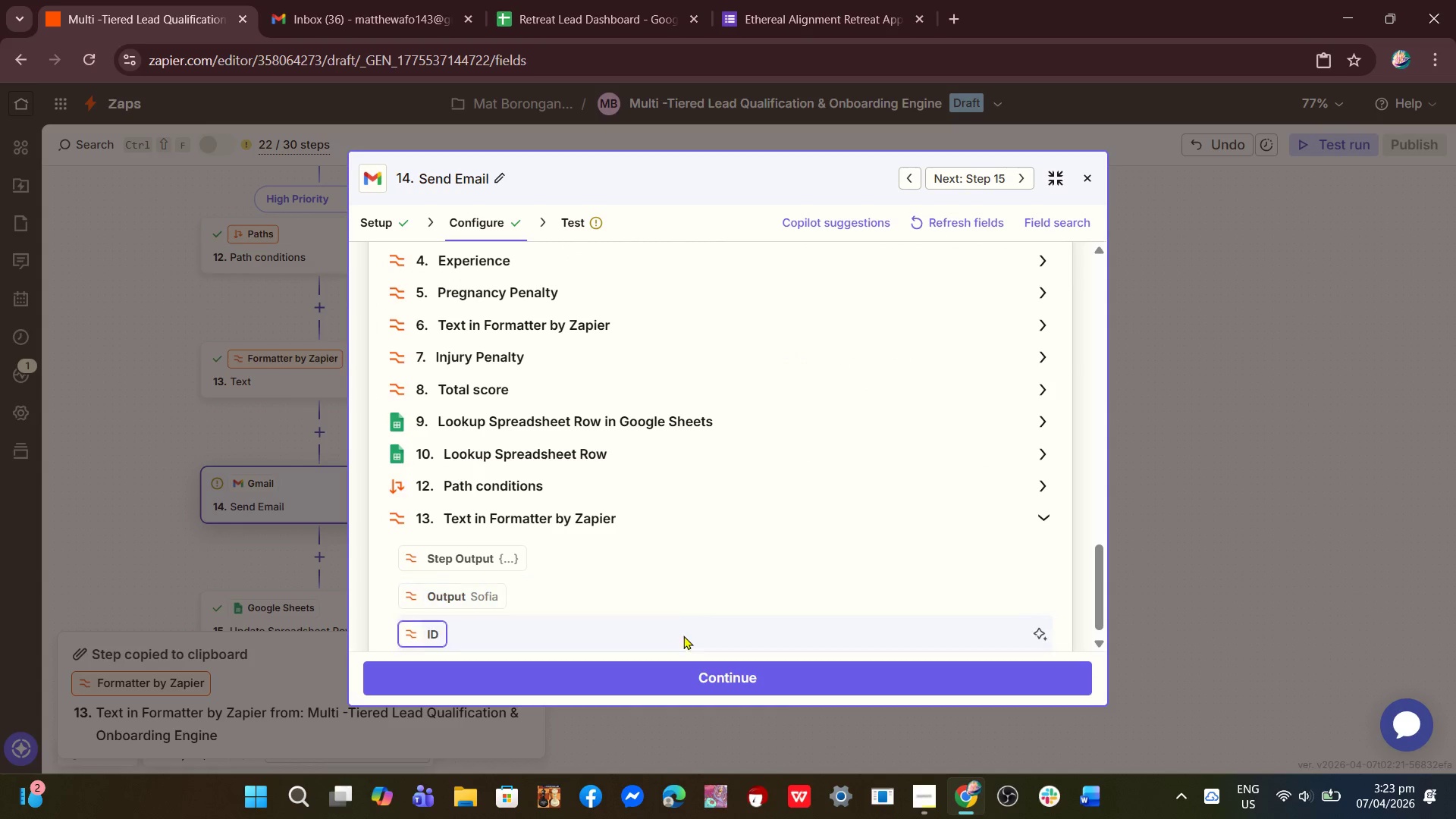 
left_click([695, 676])
 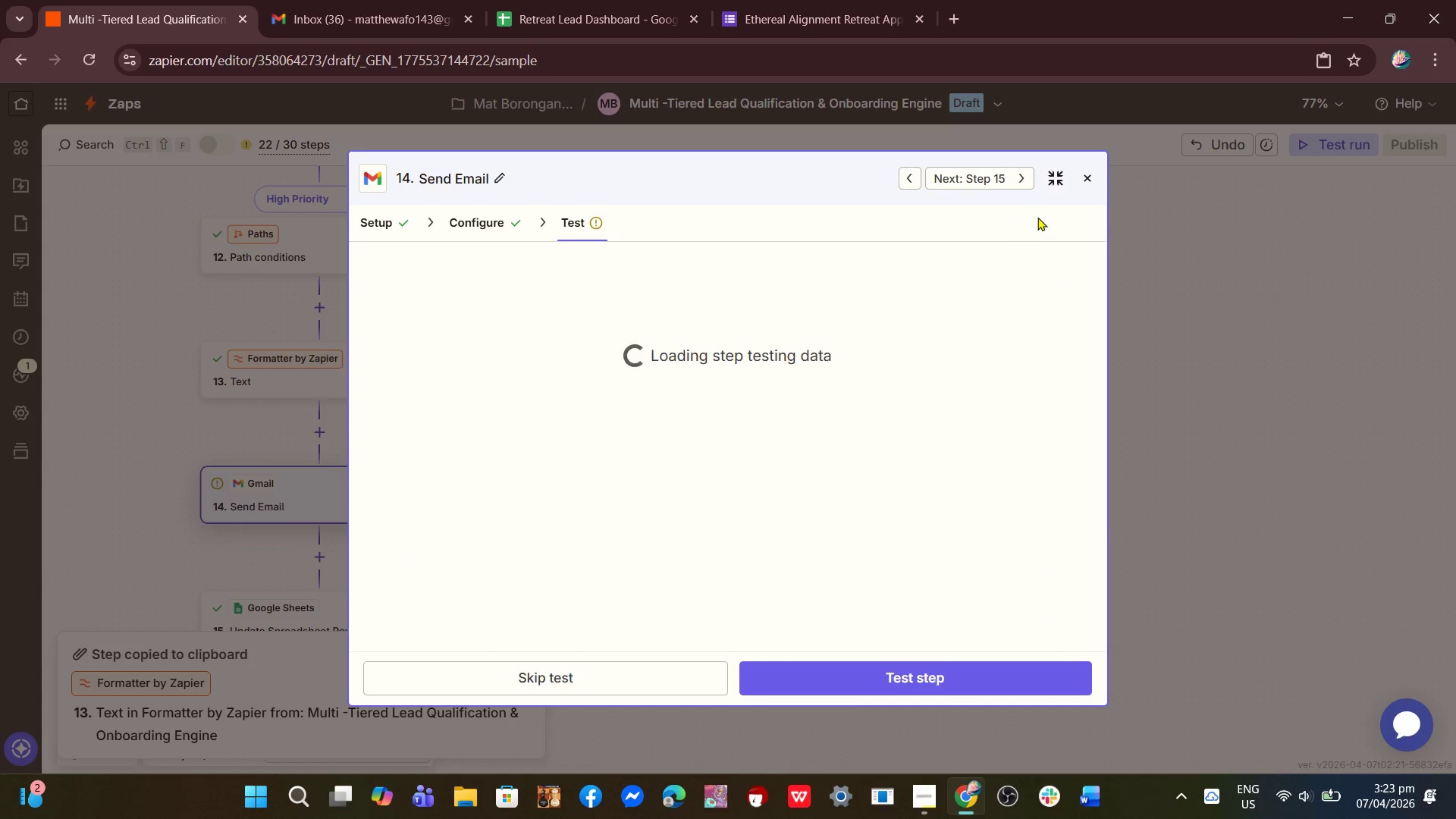 
left_click([1085, 179])
 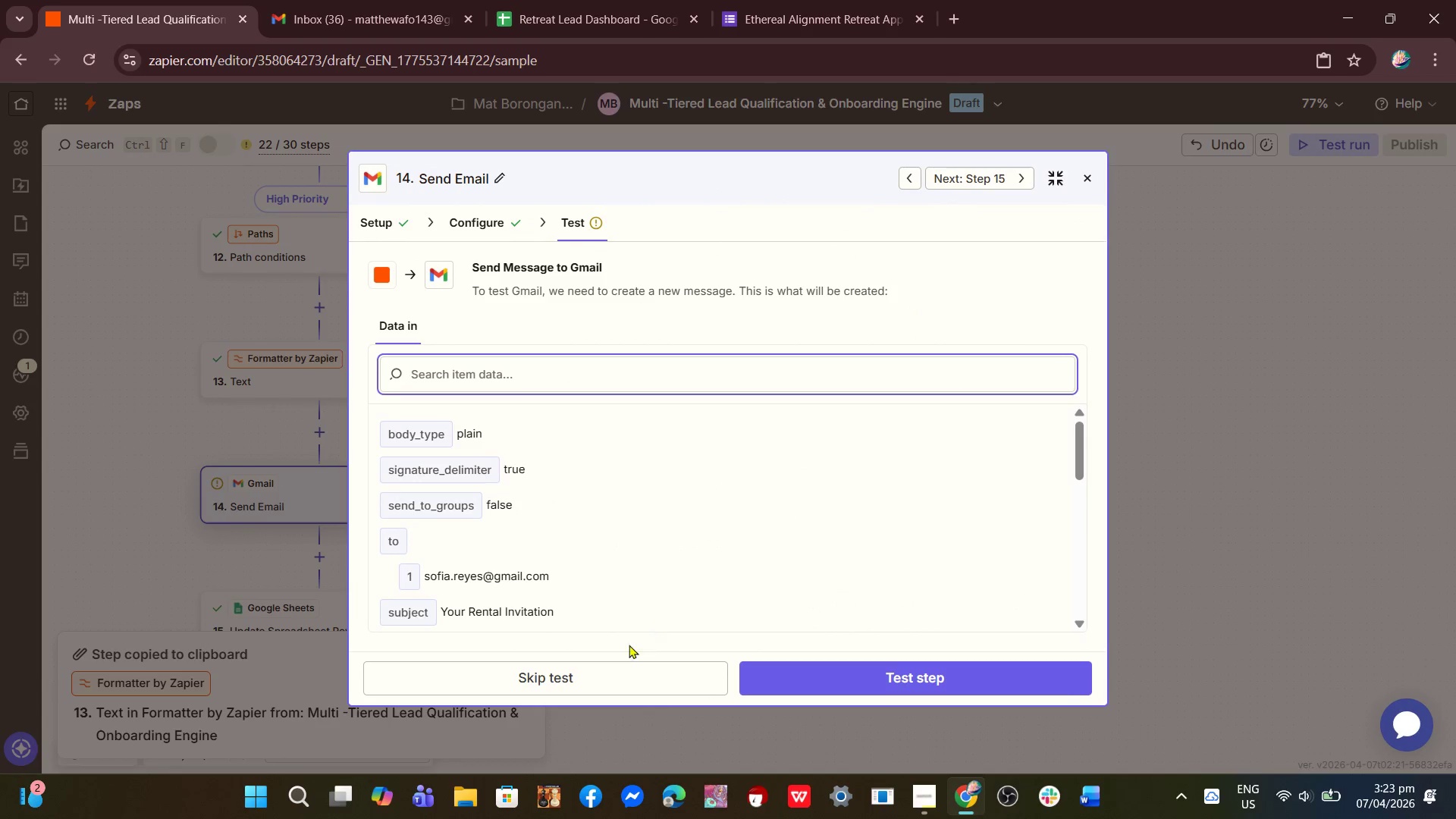 
left_click([595, 673])
 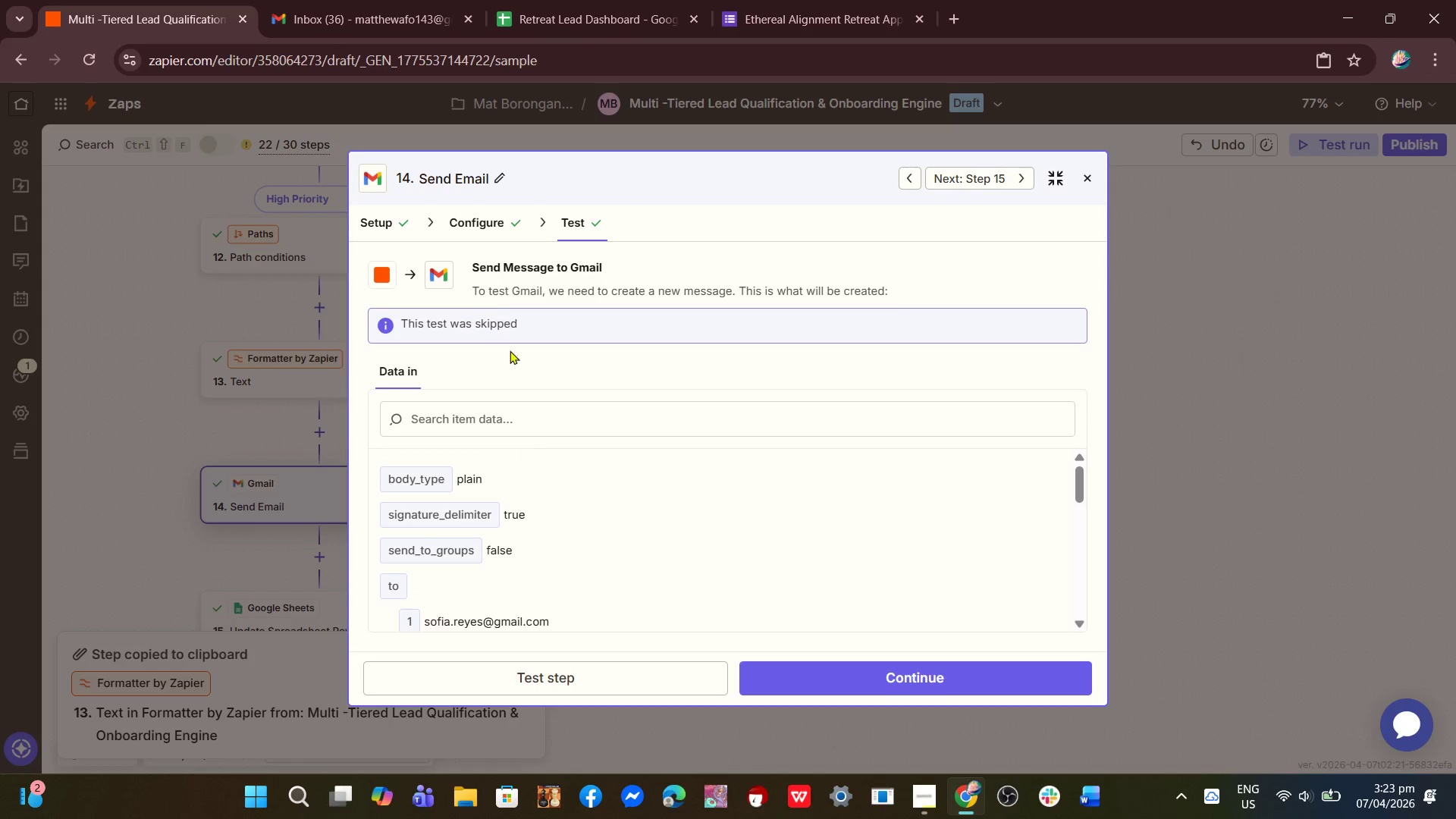 
left_click([479, 223])
 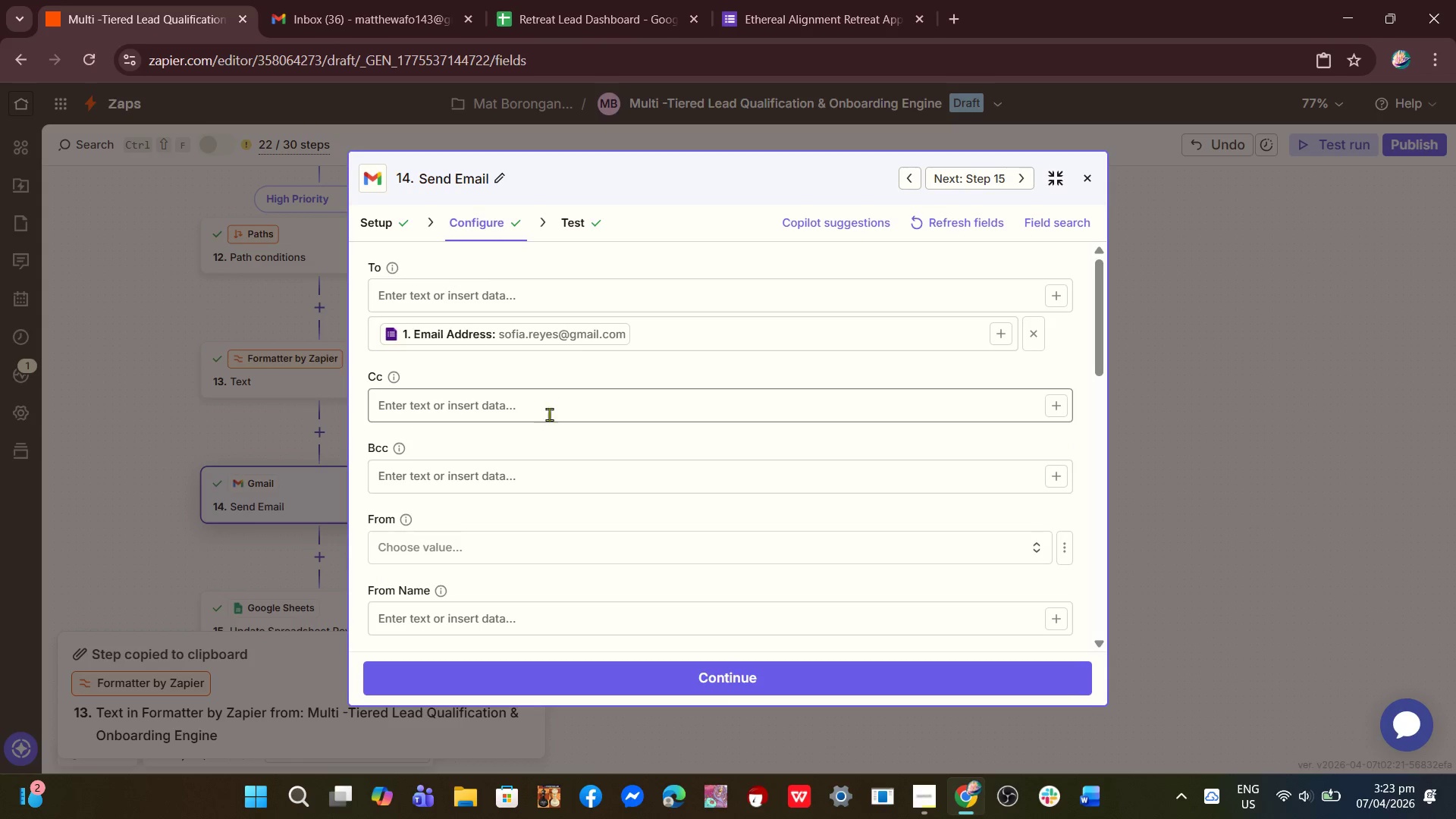 
scroll: coordinate [543, 447], scroll_direction: down, amount: 4.0
 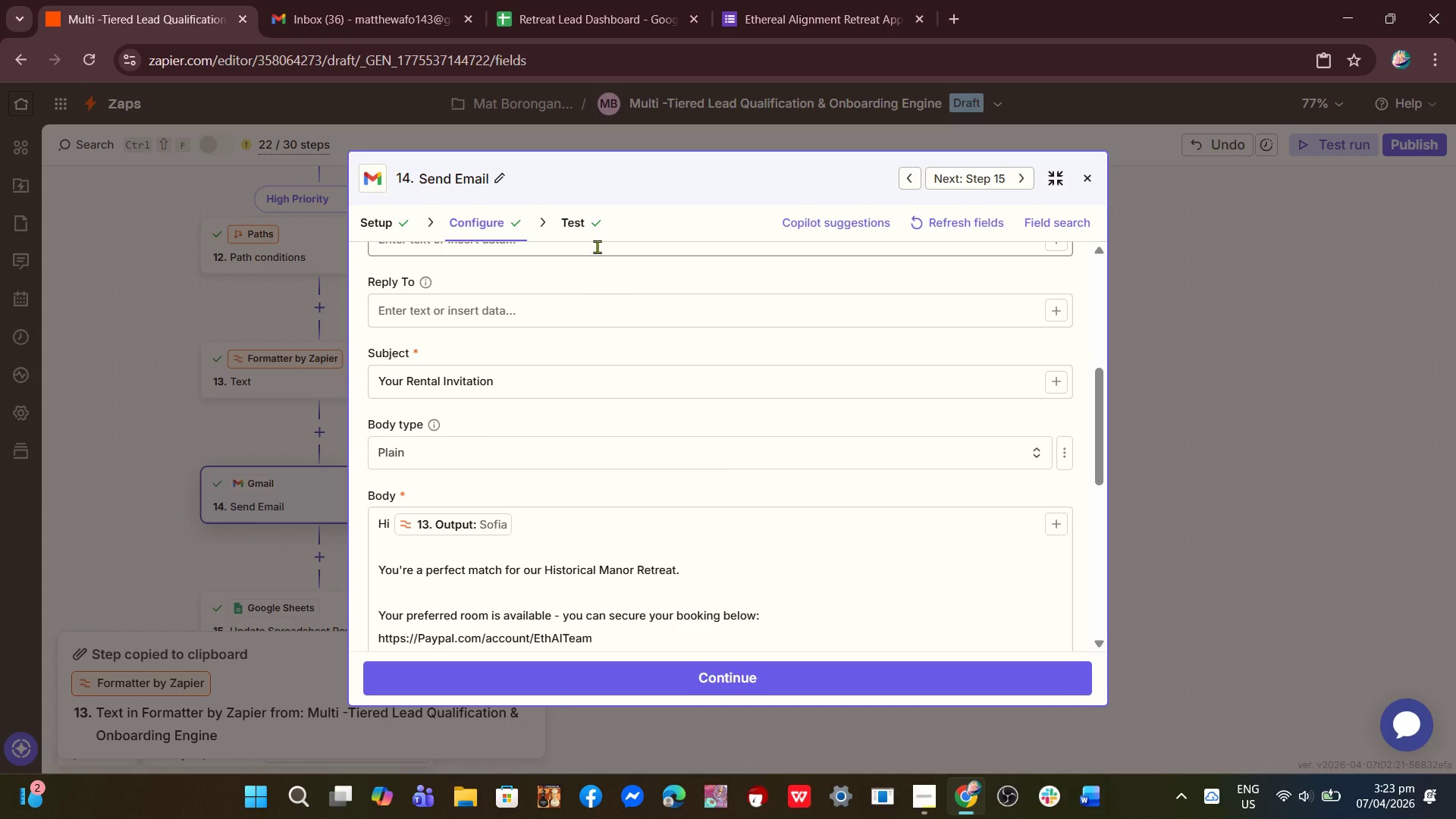 
left_click([1090, 183])
 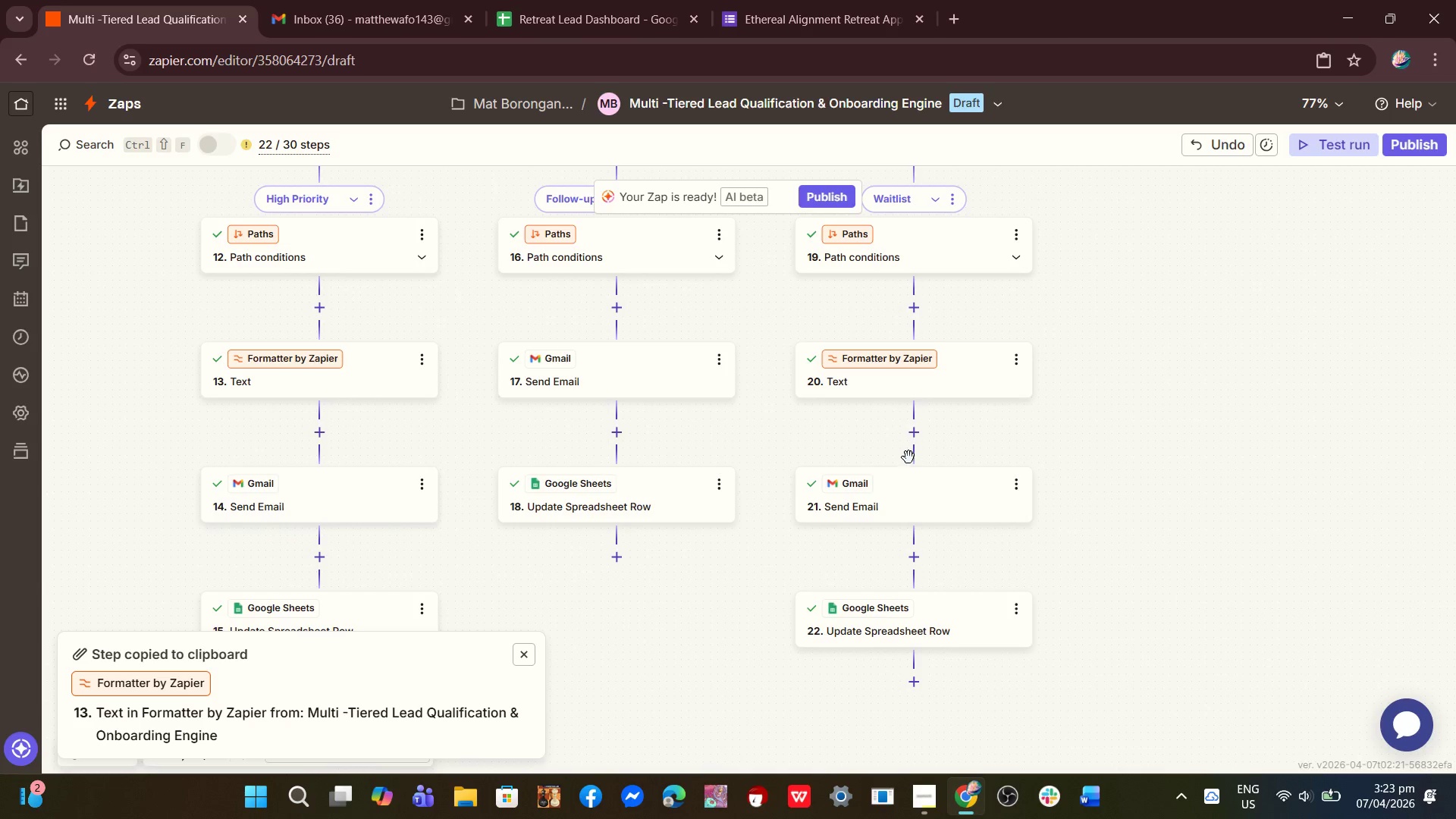 
left_click([896, 486])
 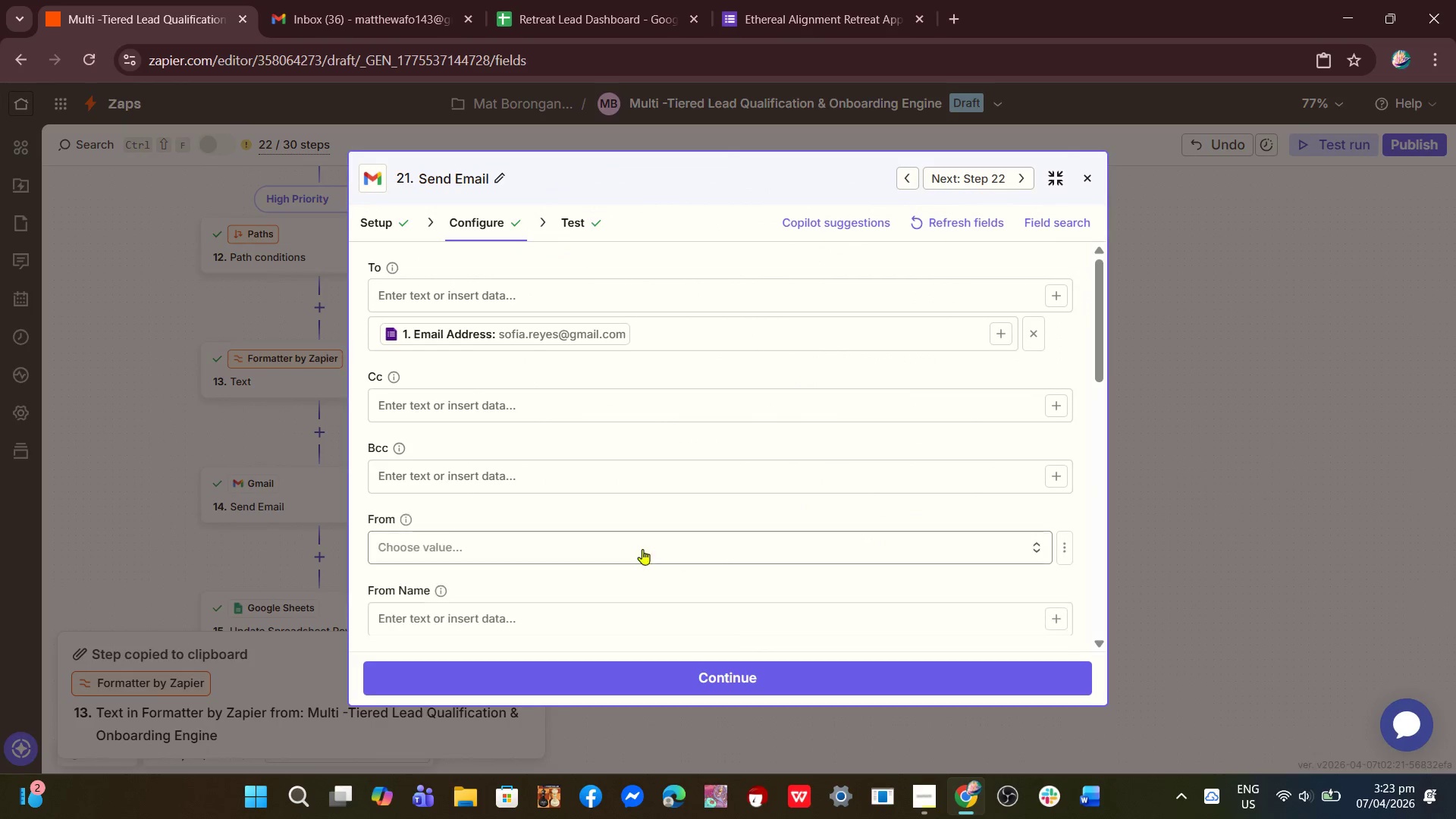 
scroll: coordinate [485, 490], scroll_direction: down, amount: 5.0
 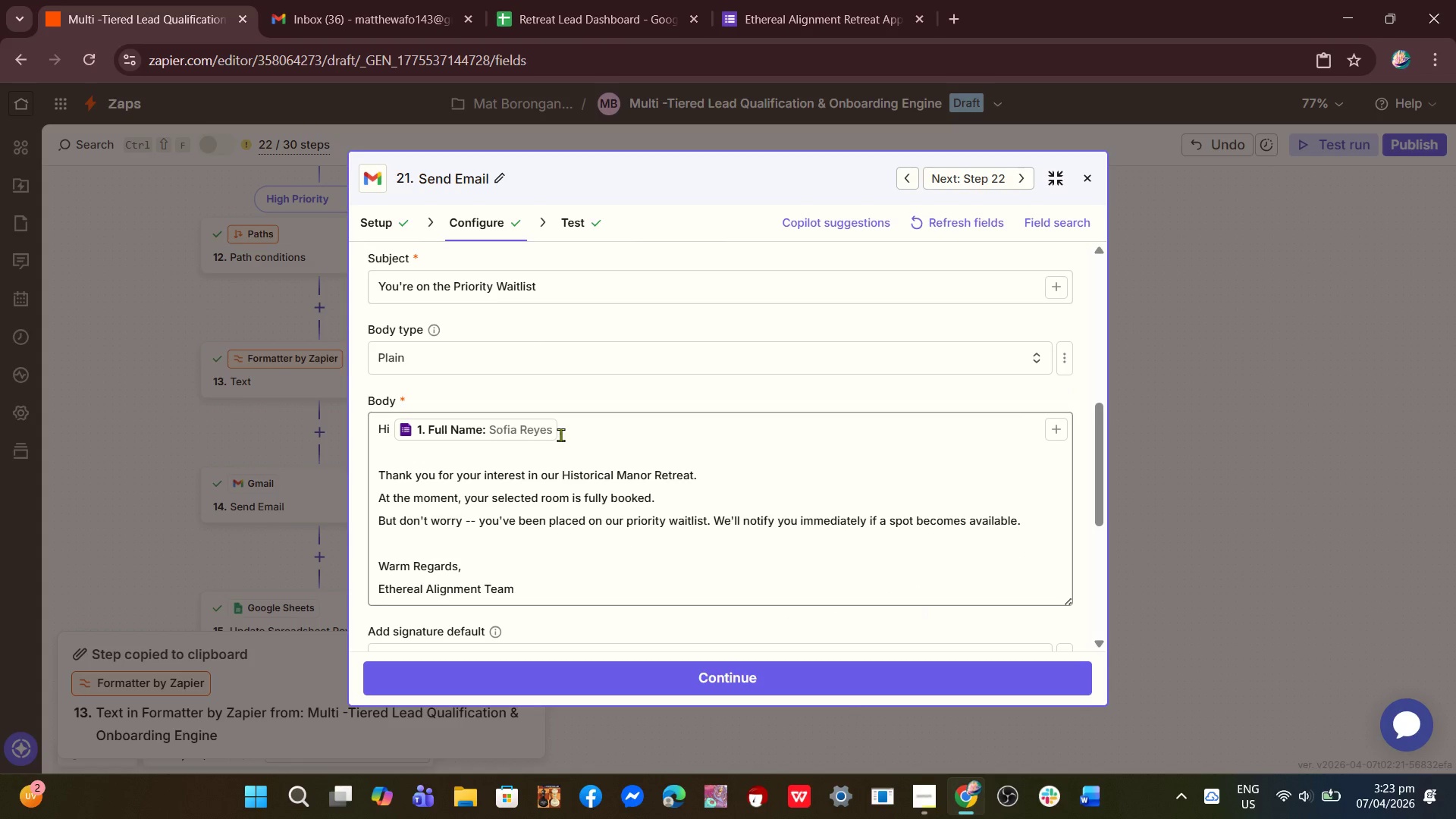 
left_click([560, 435])
 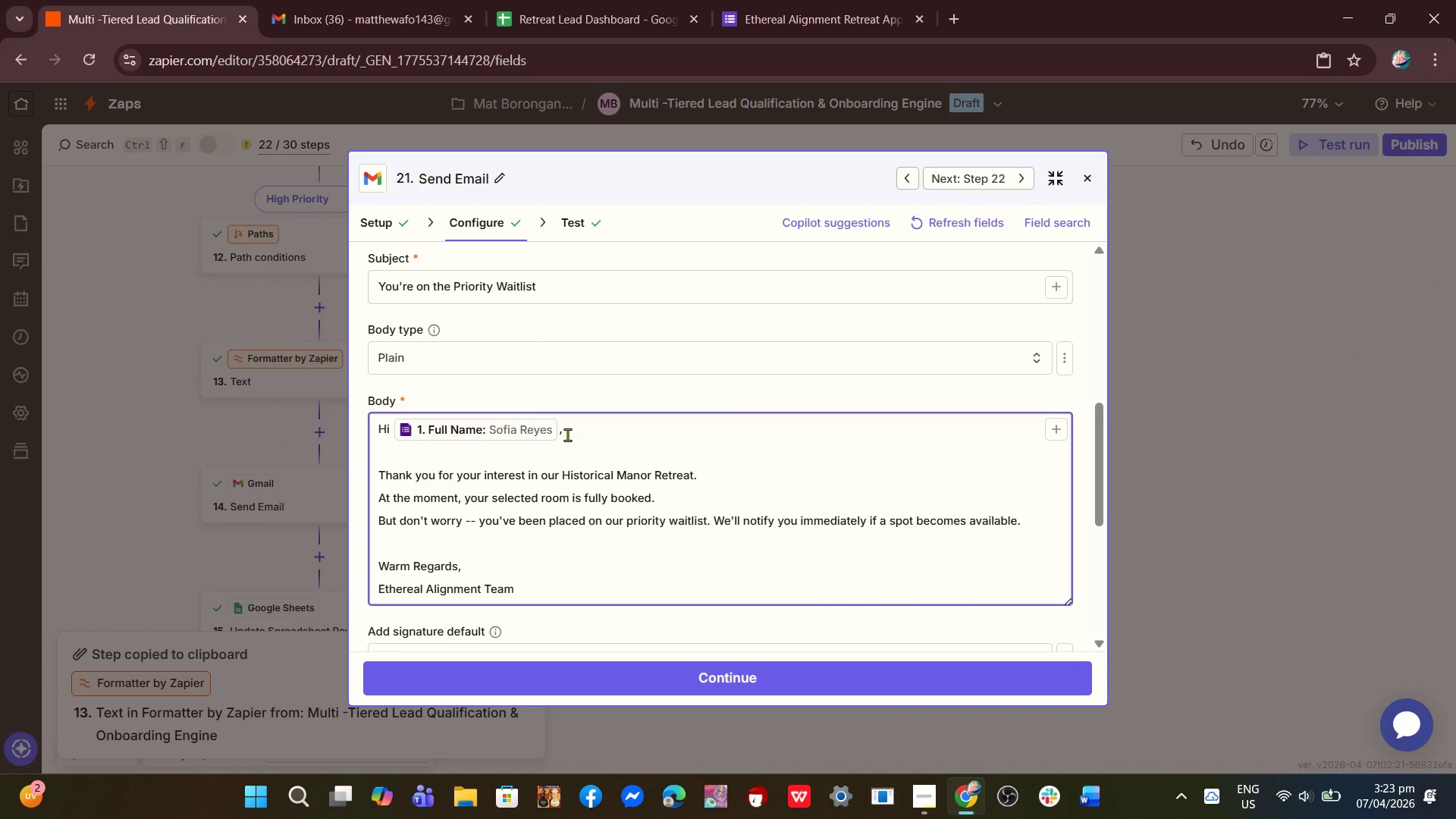 
key(Backspace)
 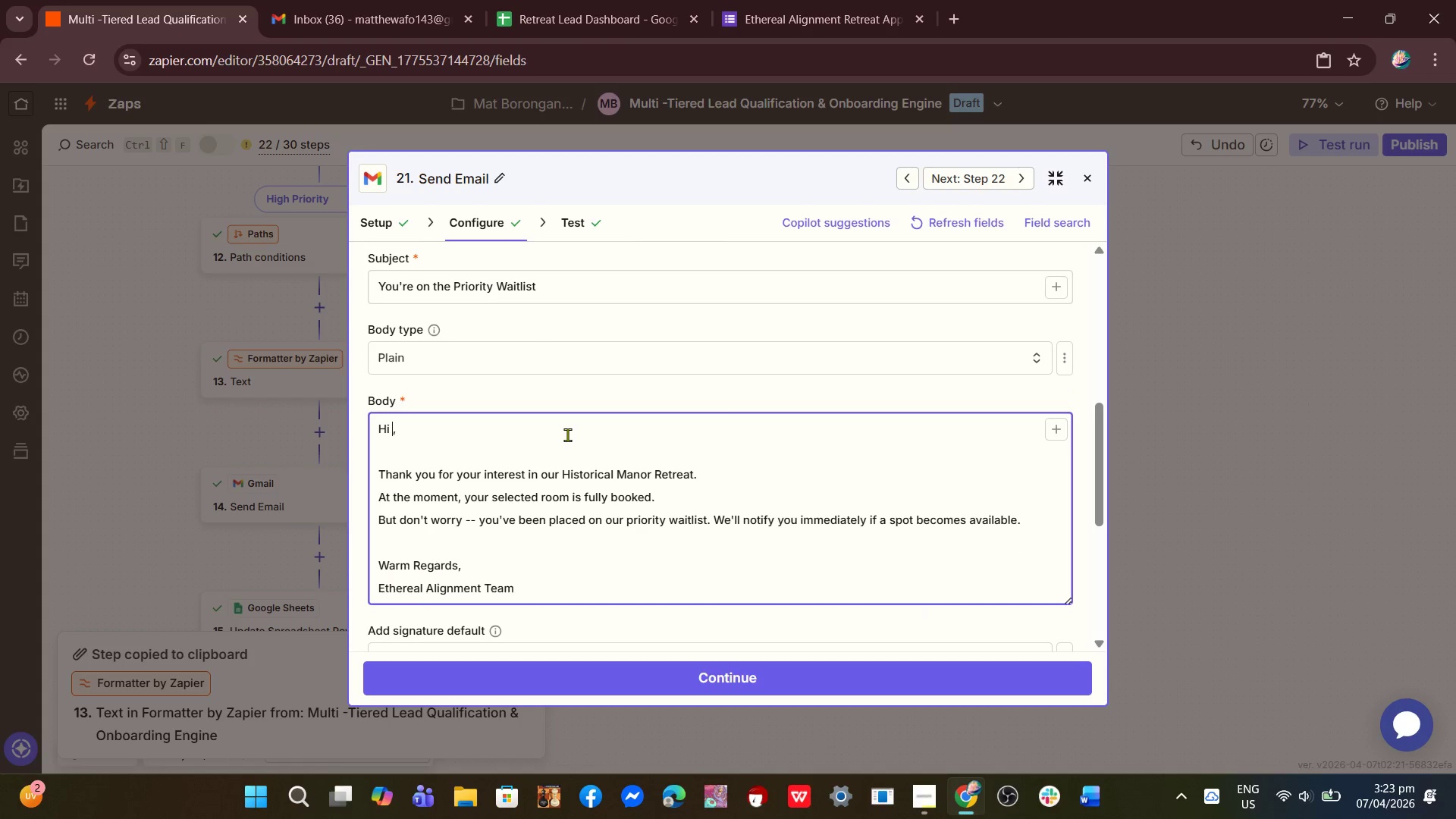 
left_click([567, 435])
 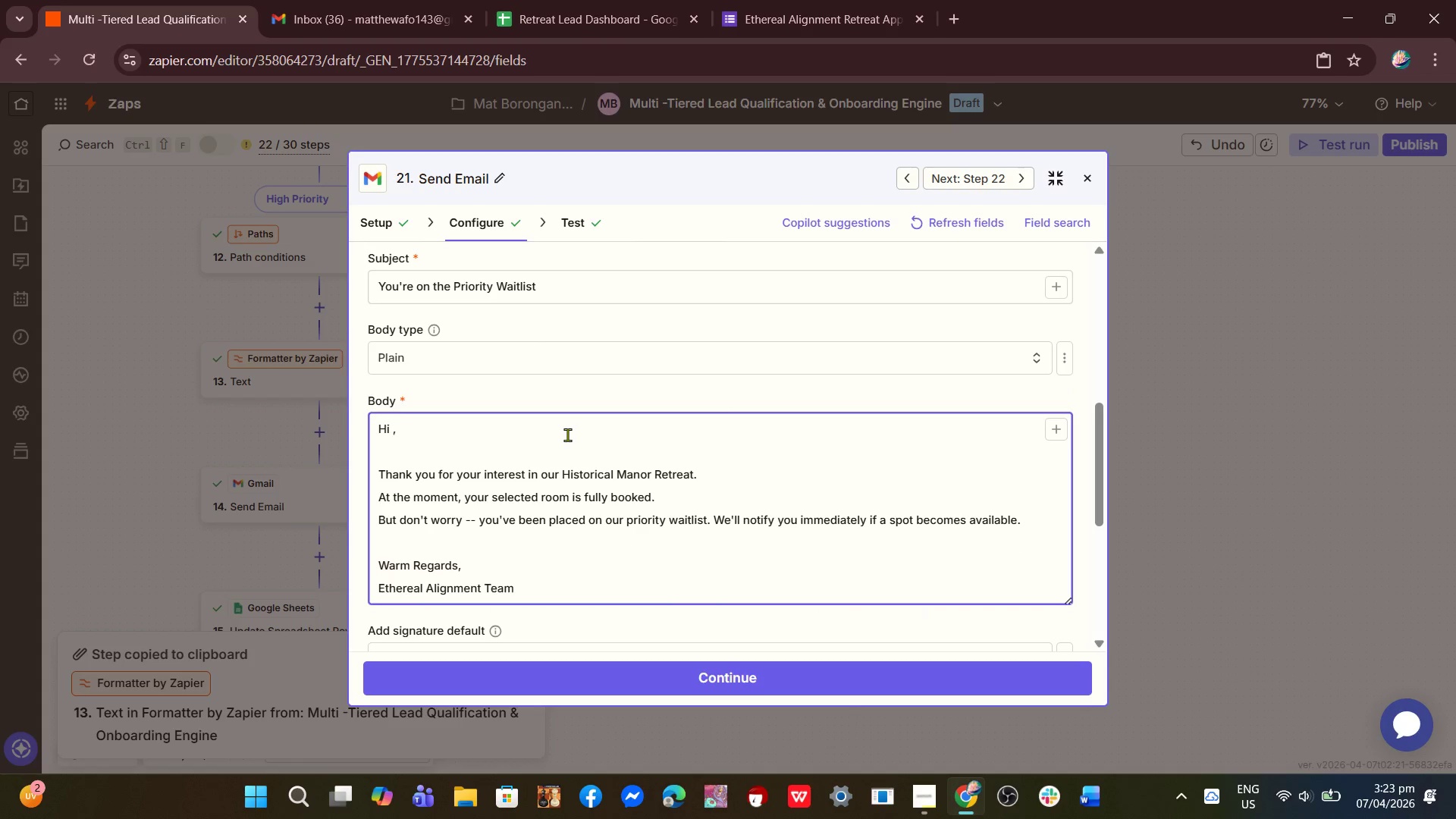 
key(Slash)
 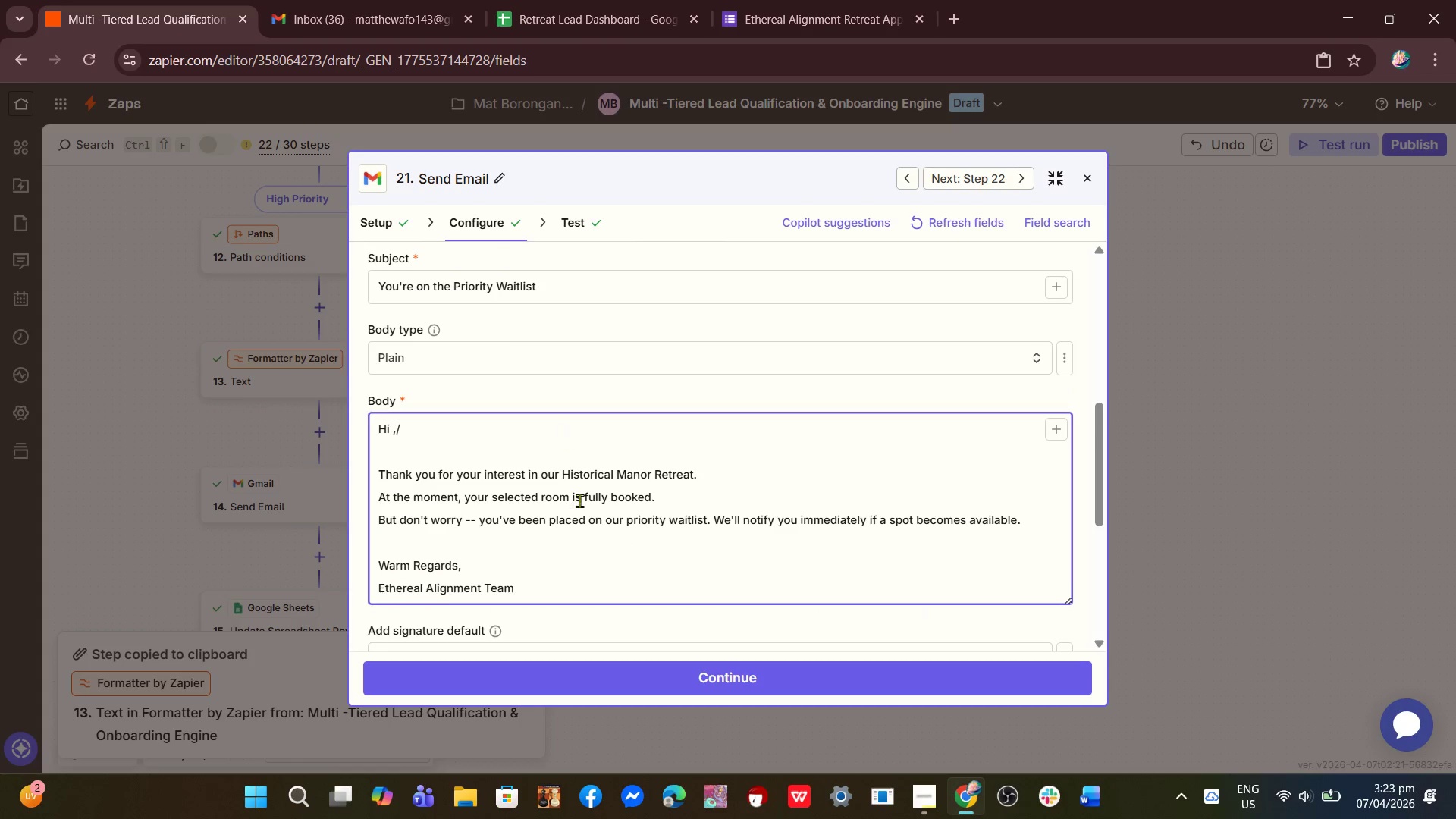 
scroll: coordinate [588, 513], scroll_direction: down, amount: 4.0
 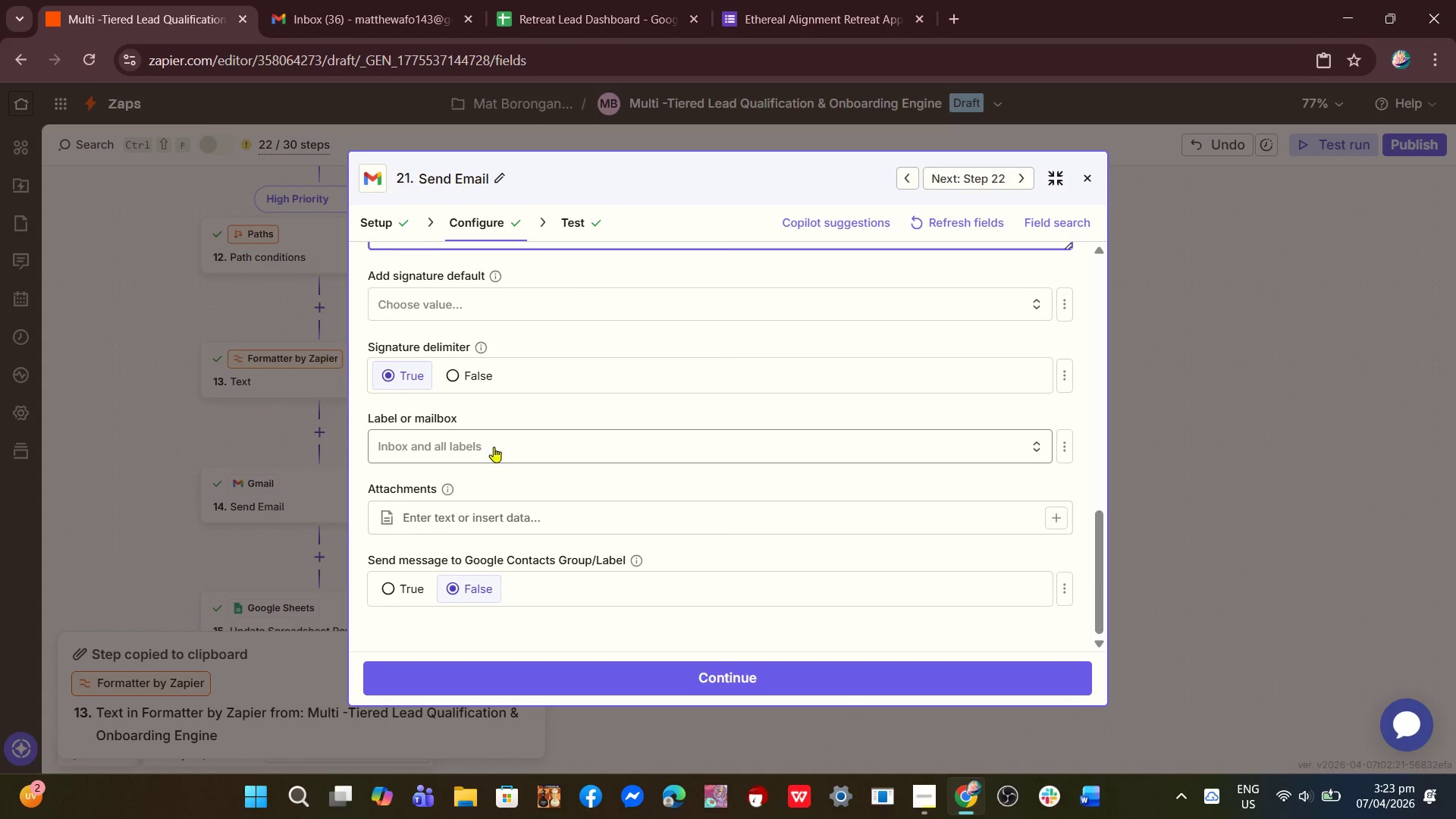 
scroll: coordinate [509, 482], scroll_direction: up, amount: 1.0
 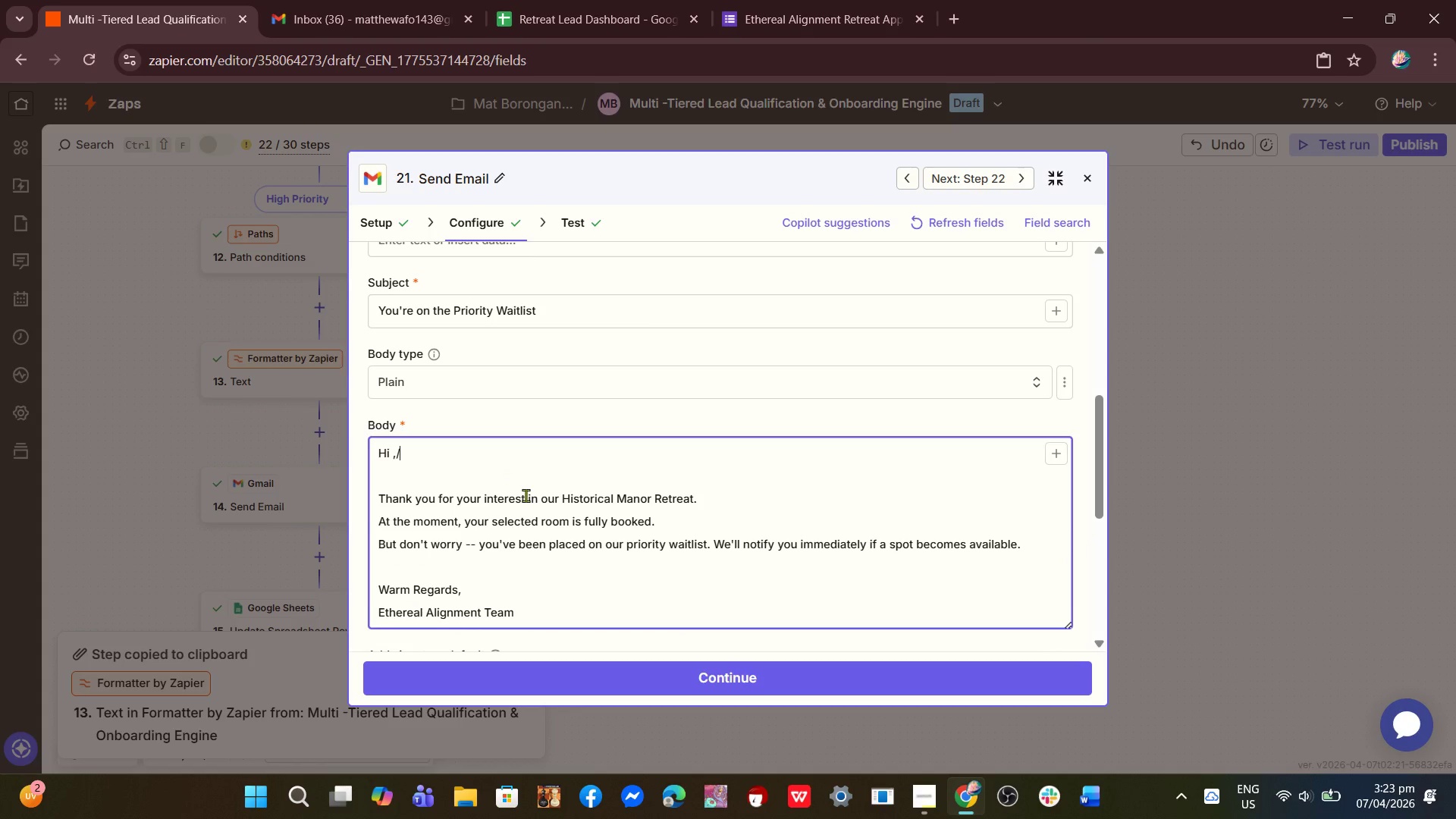 
key(Backspace)
 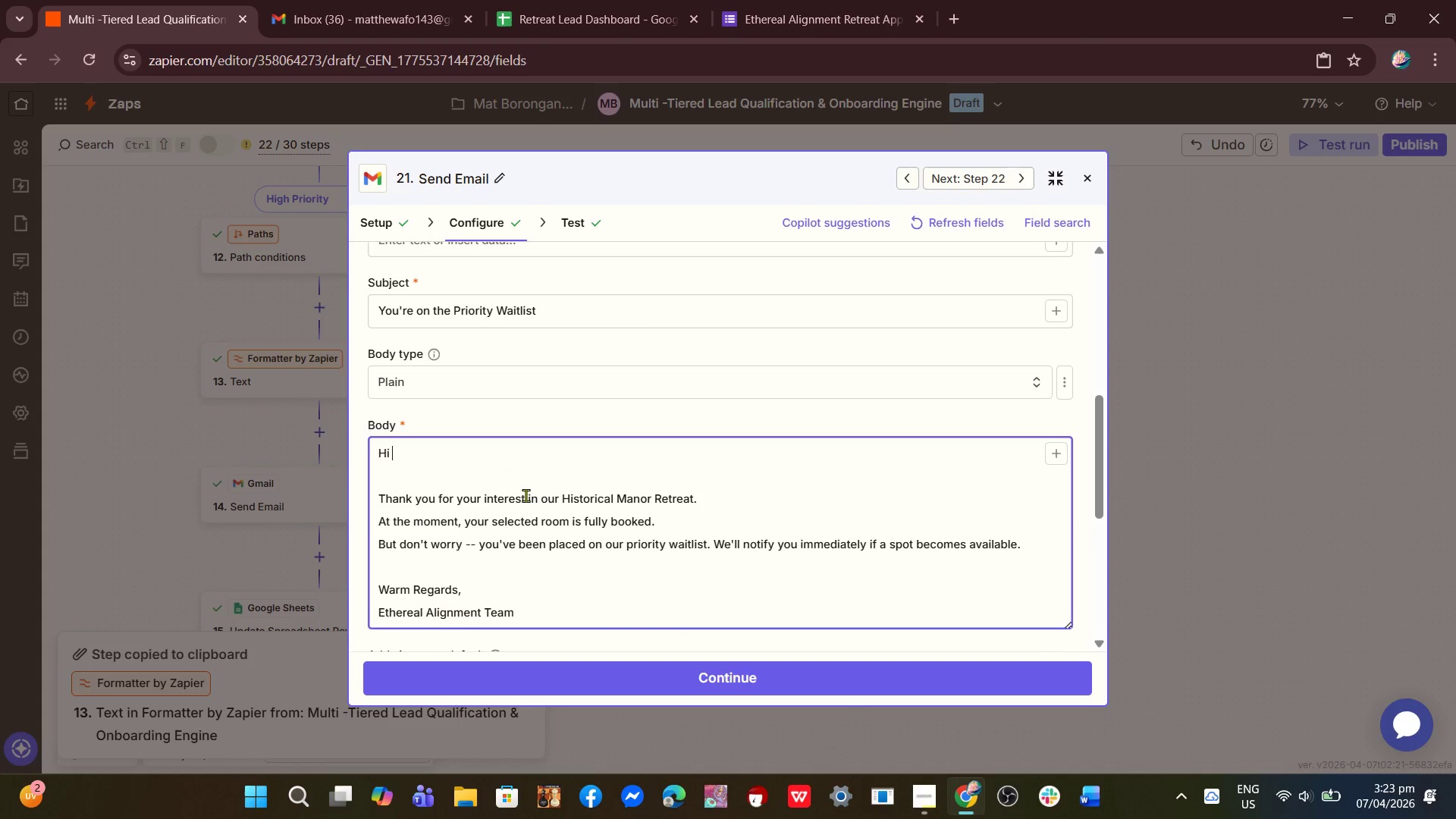 
key(Backspace)
 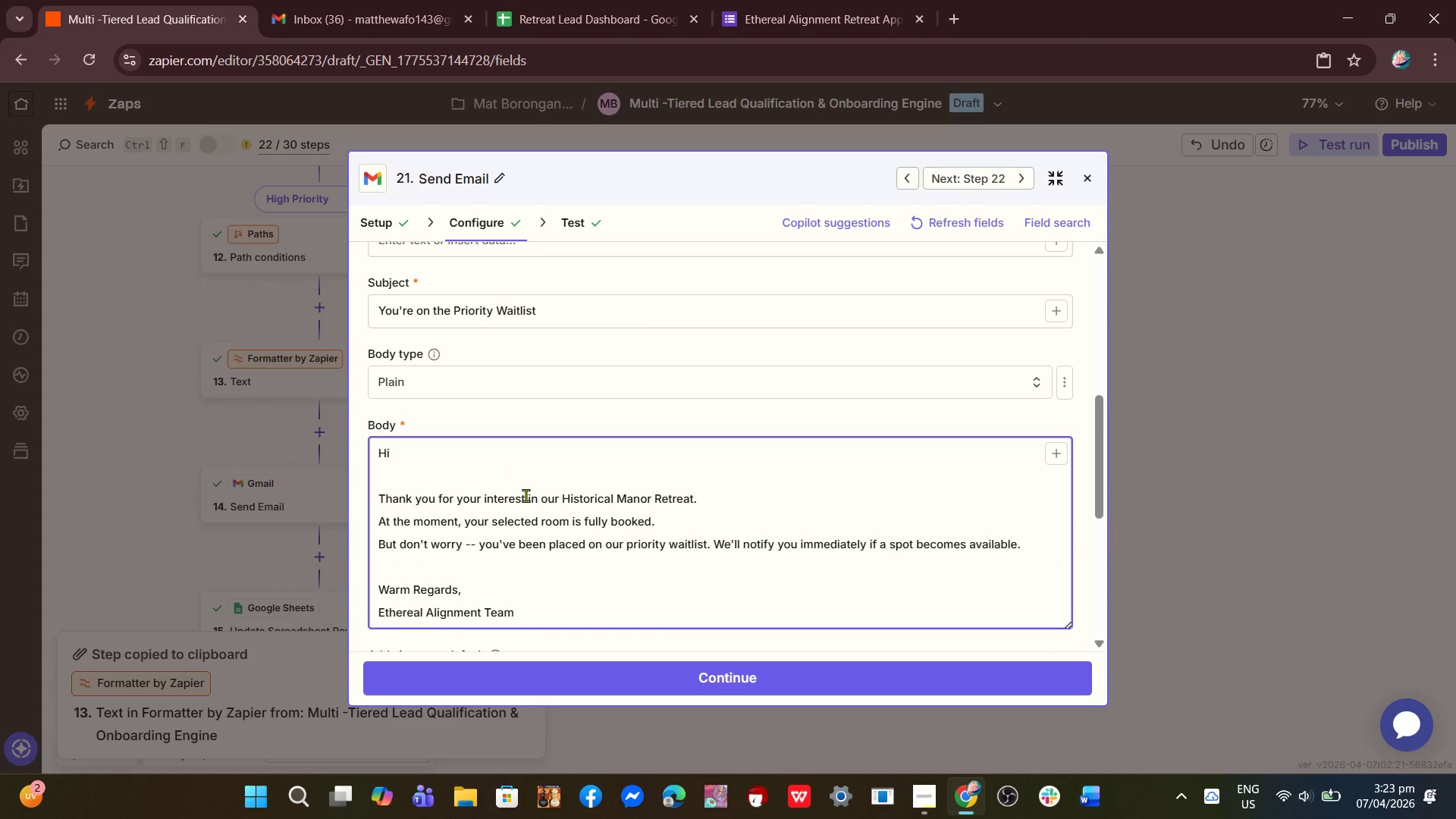 
key(Slash)
 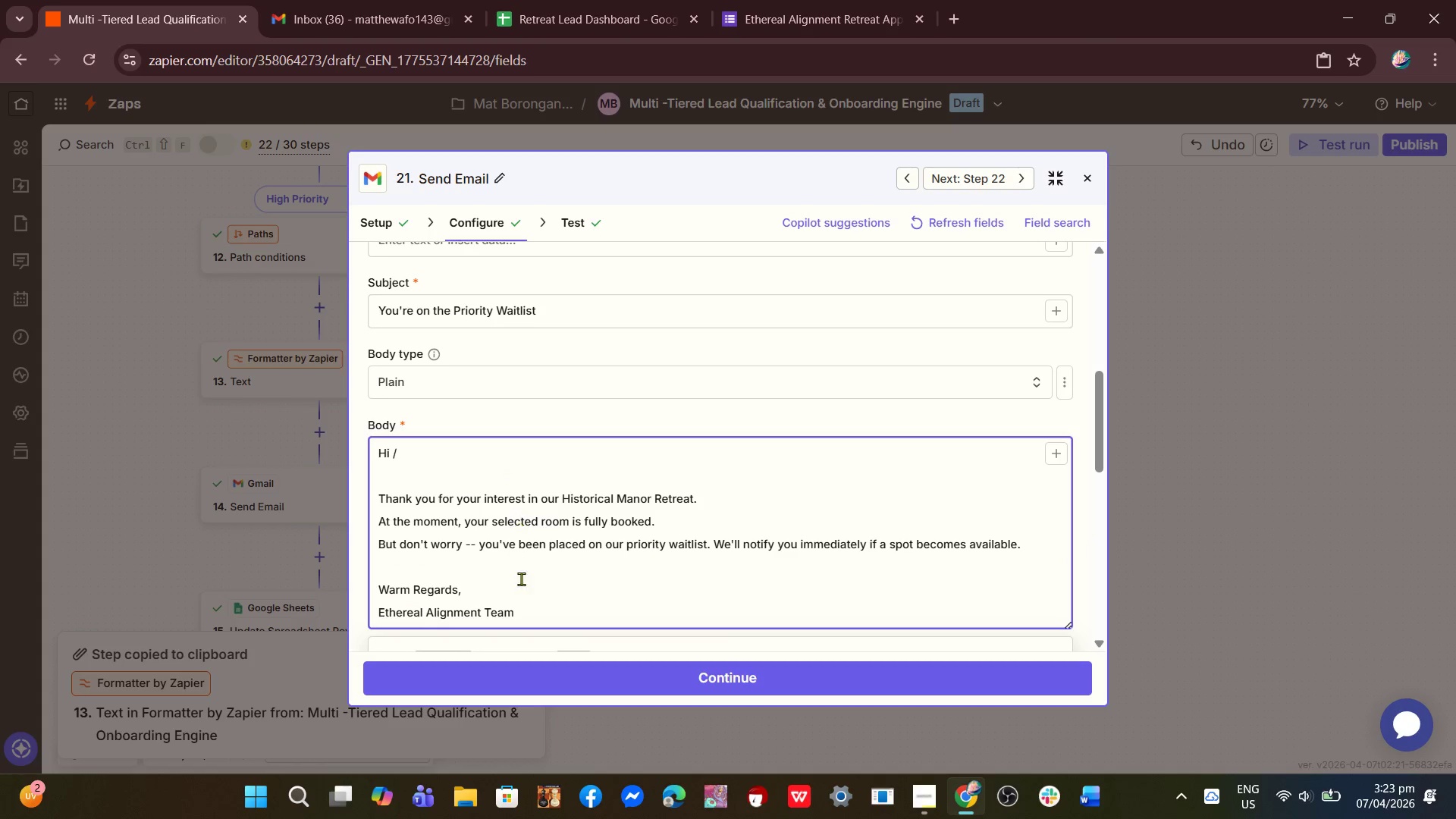 
scroll: coordinate [620, 590], scroll_direction: down, amount: 15.0
 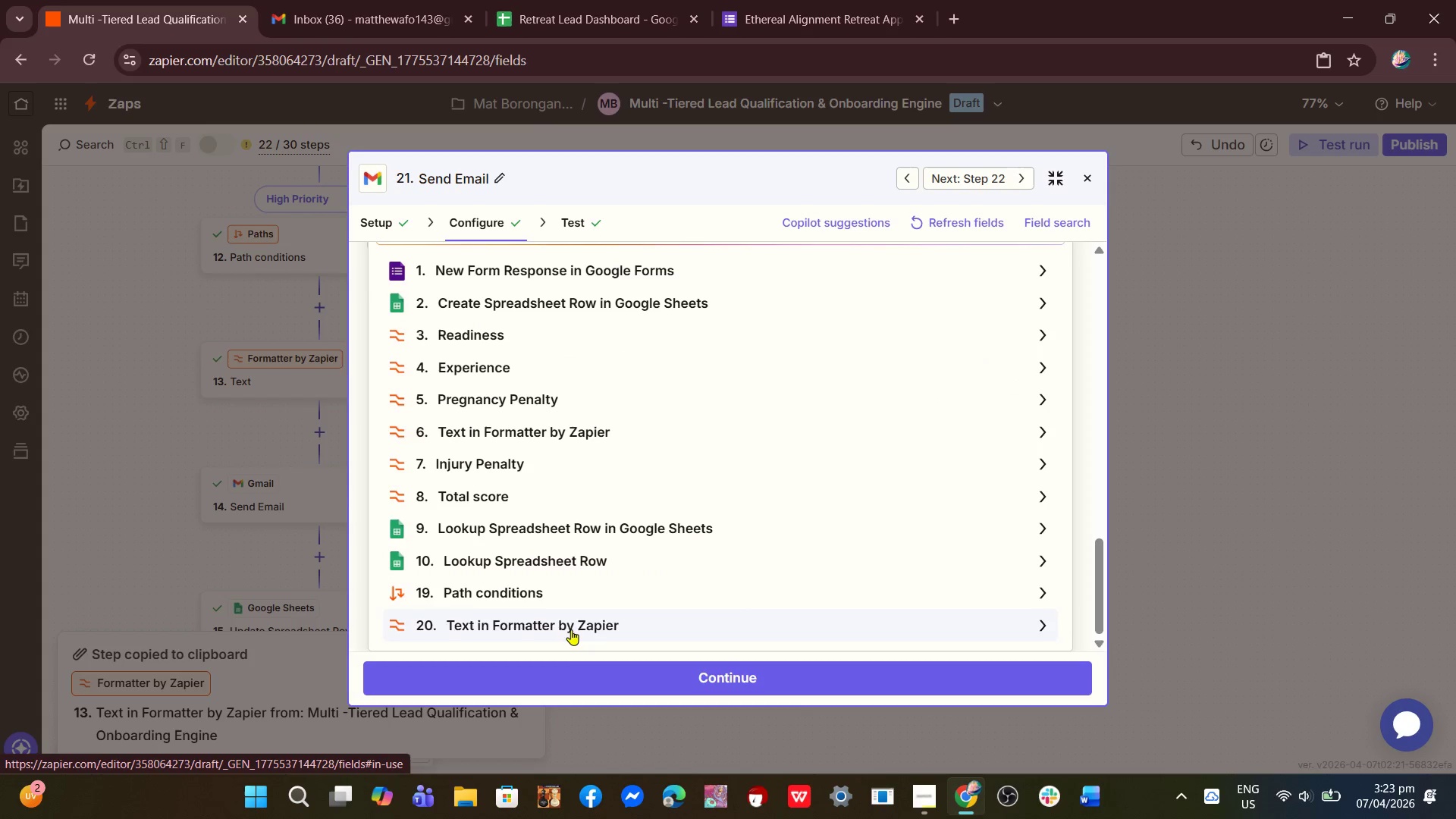 
left_click([571, 629])
 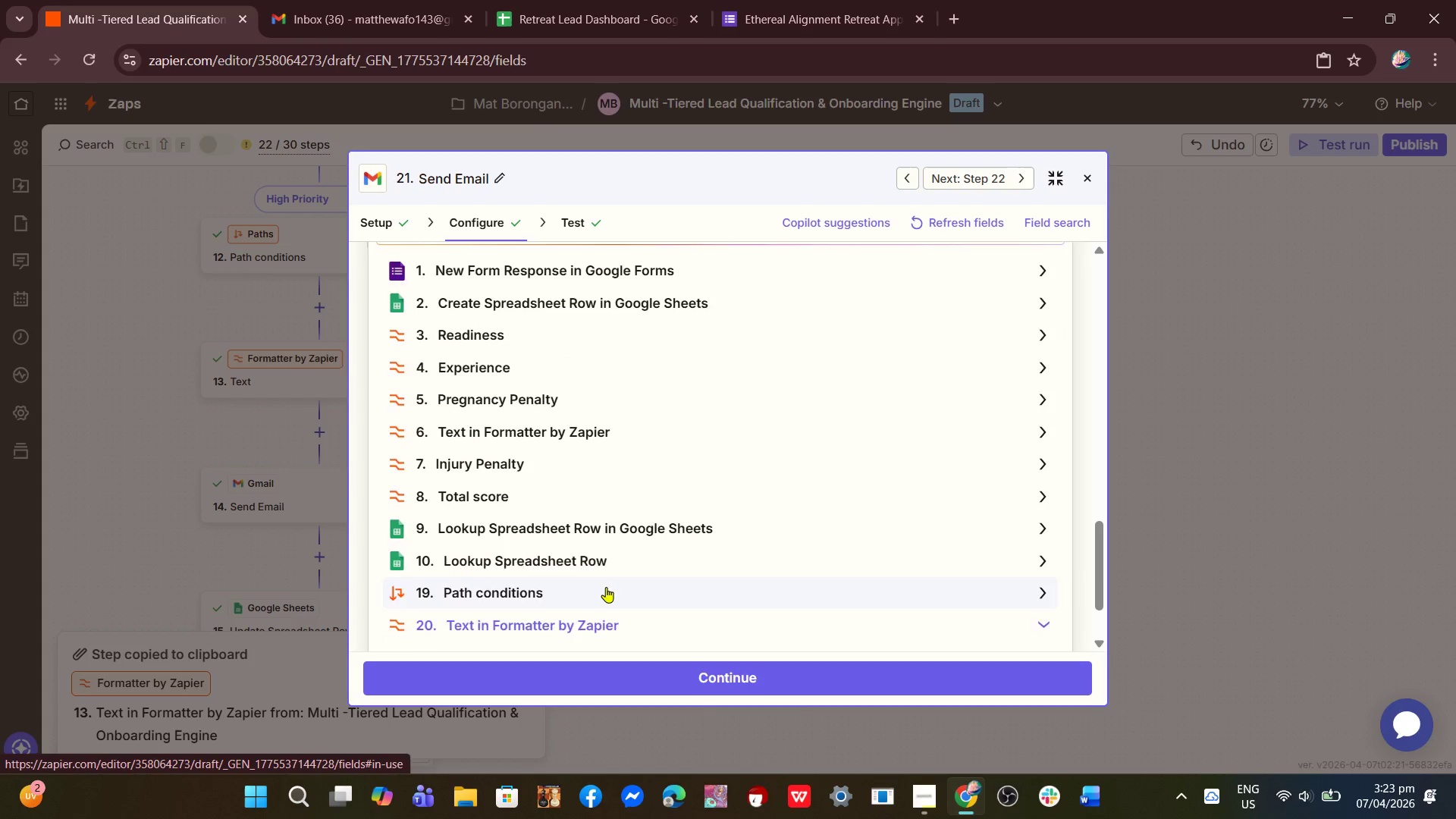 
scroll: coordinate [606, 587], scroll_direction: down, amount: 3.0
 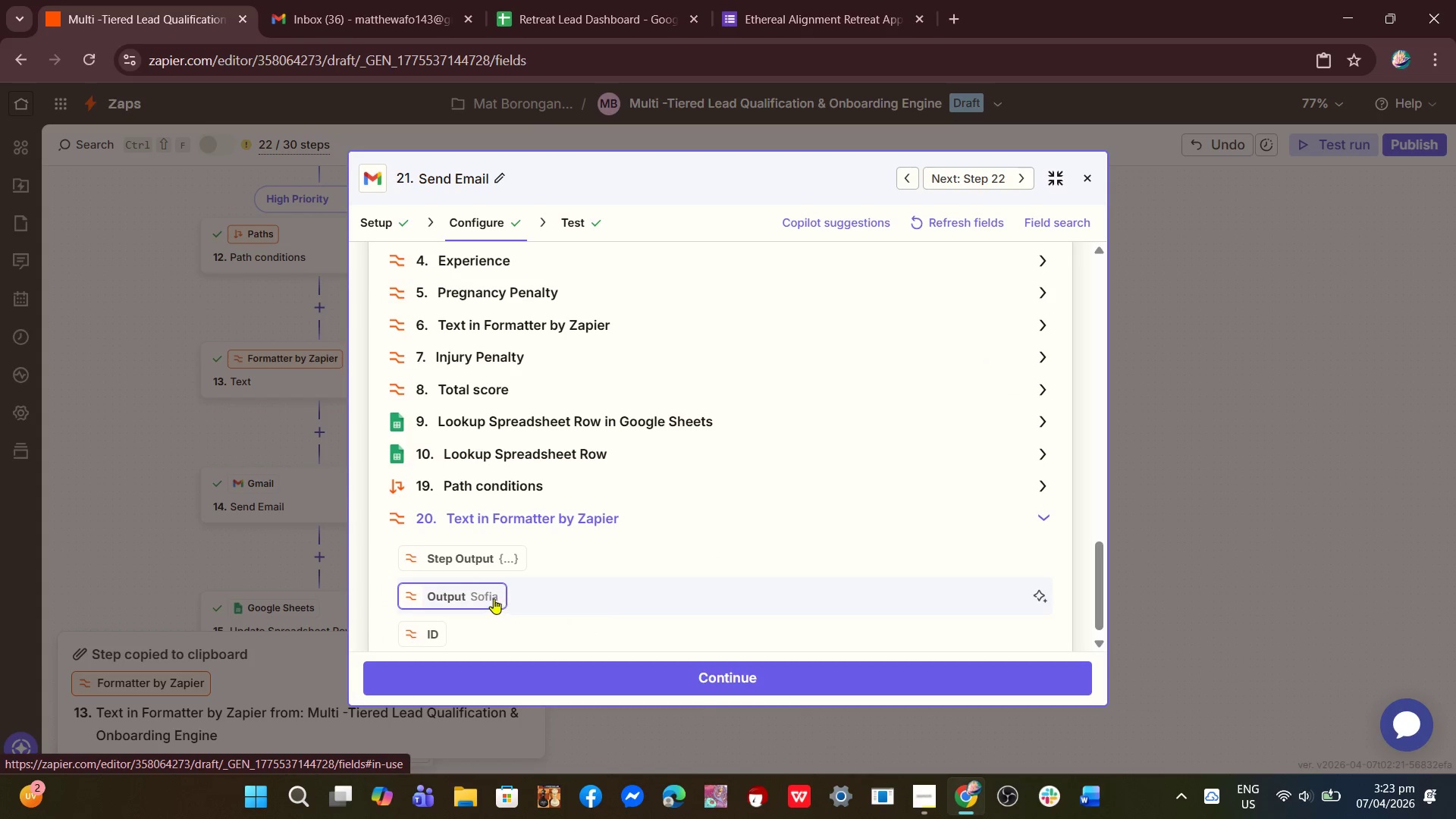 
left_click([478, 594])
 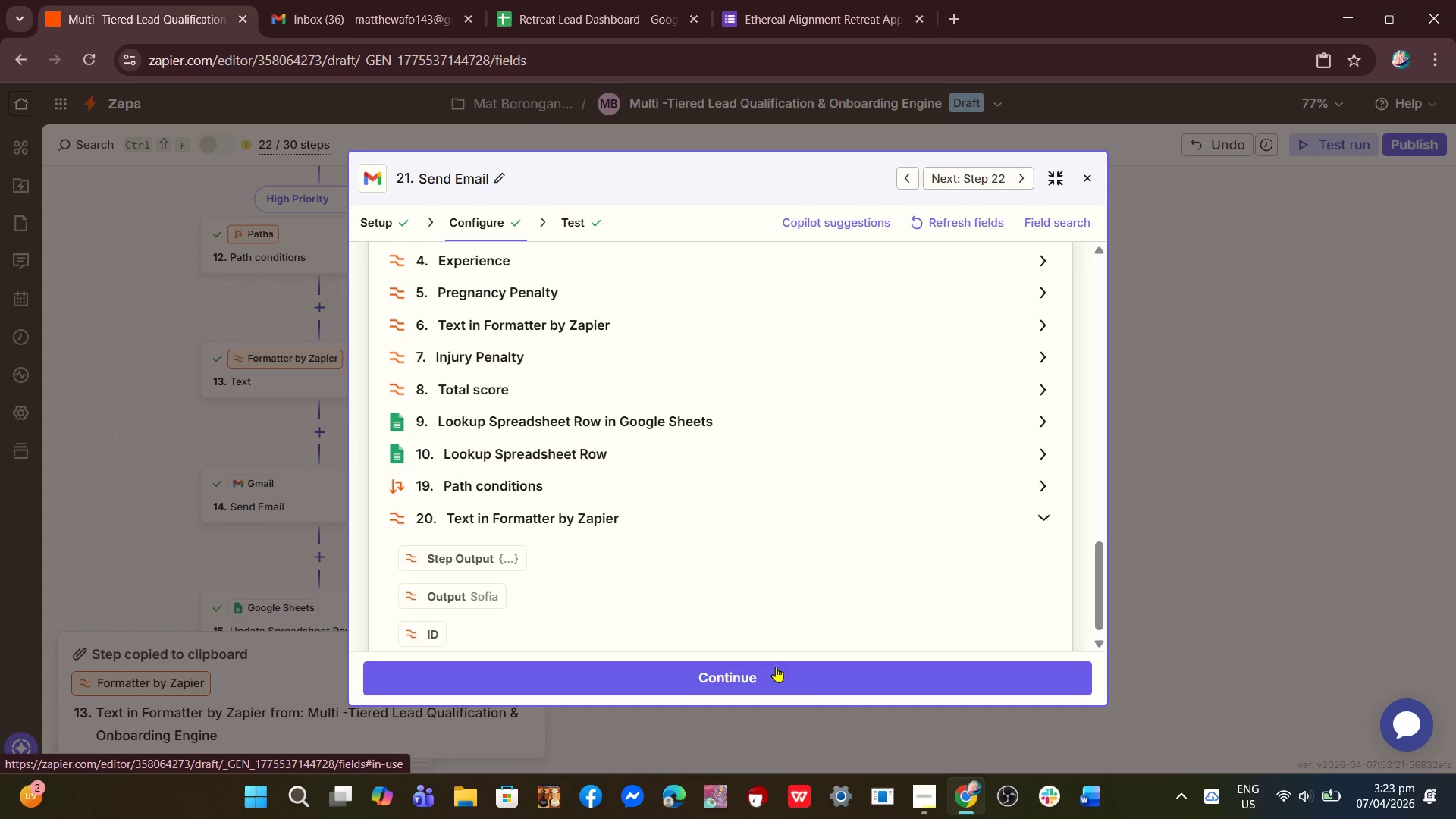 
left_click([771, 669])
 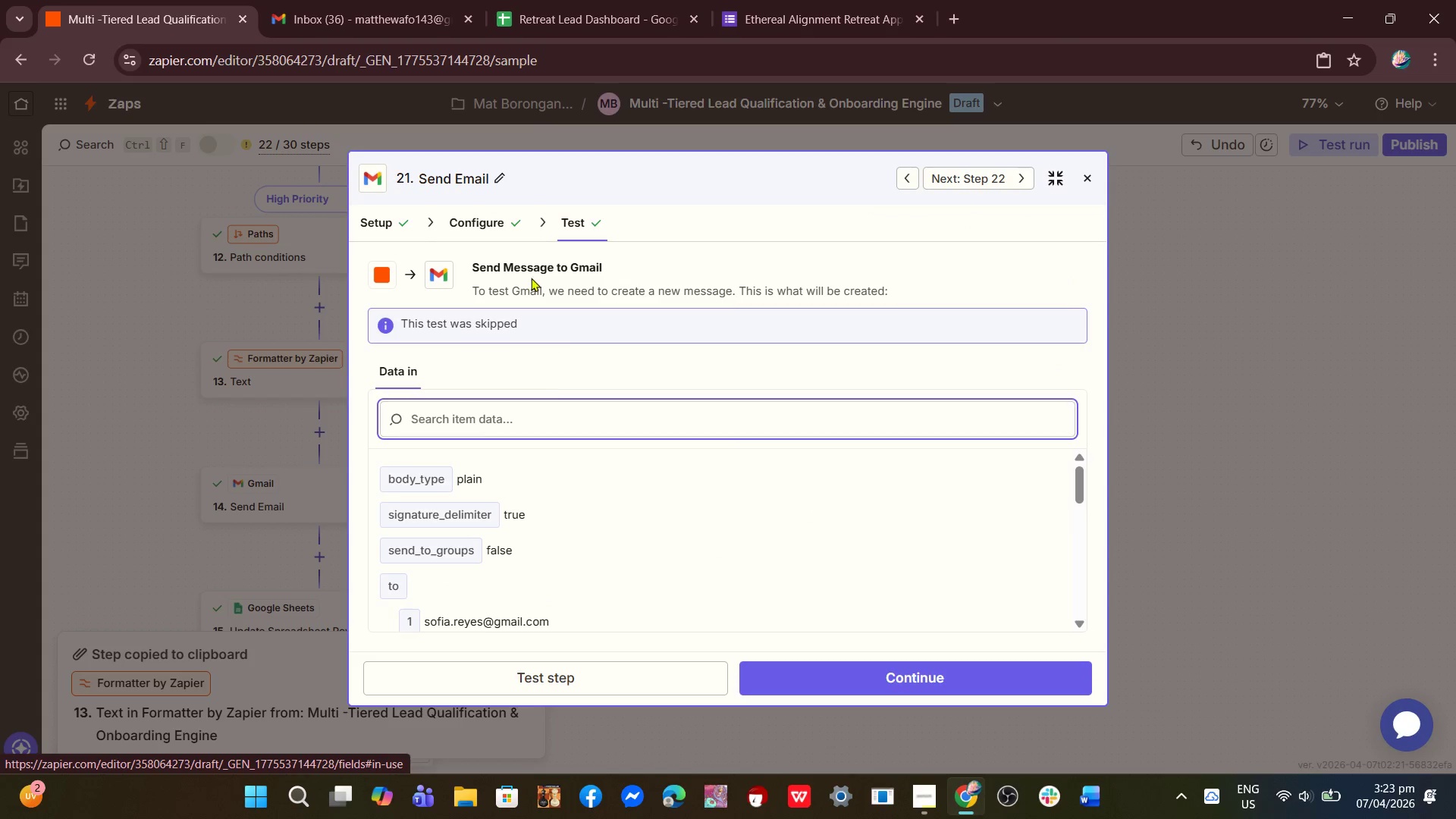 
left_click([498, 226])
 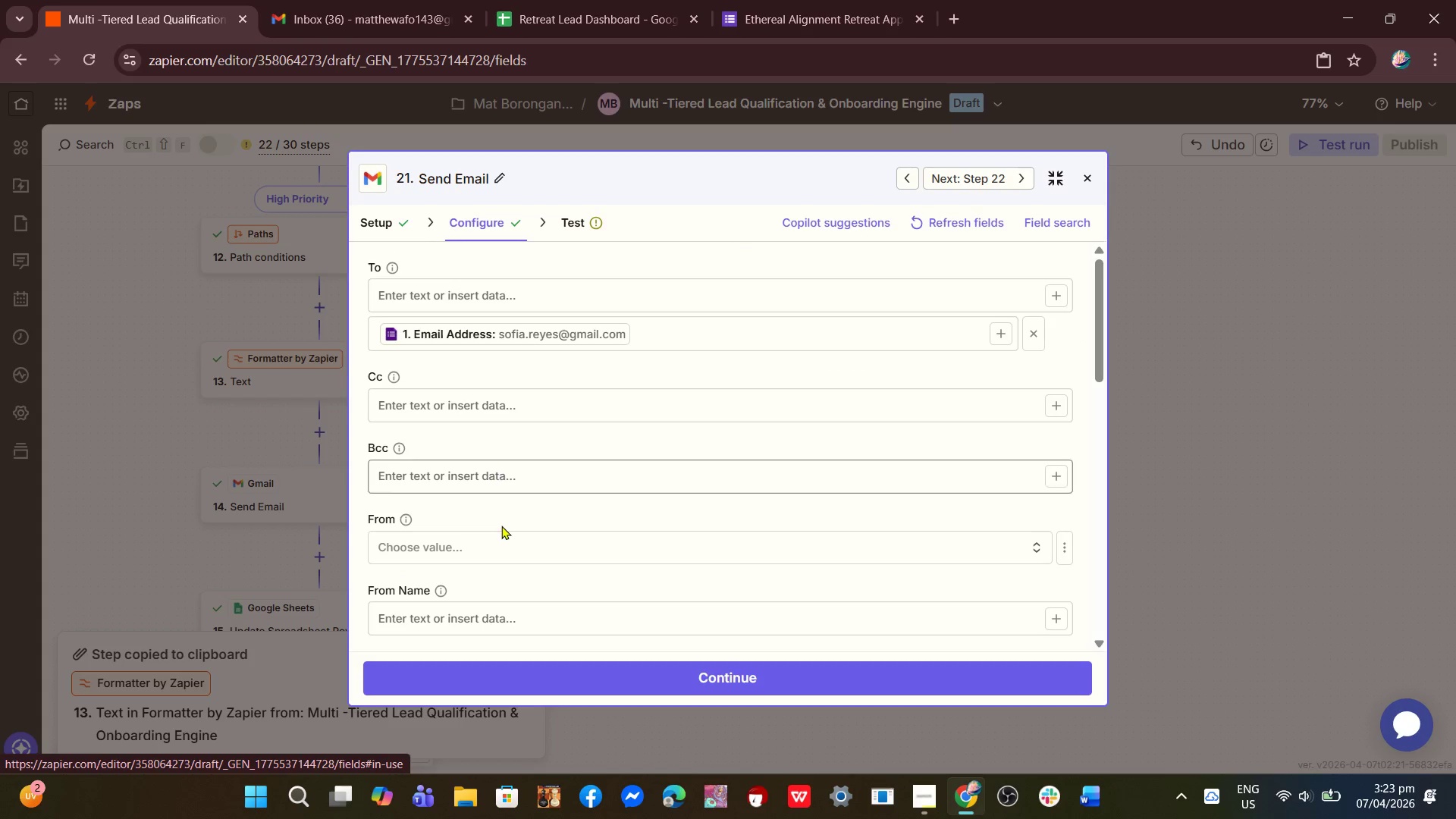 
scroll: coordinate [506, 537], scroll_direction: down, amount: 5.0
 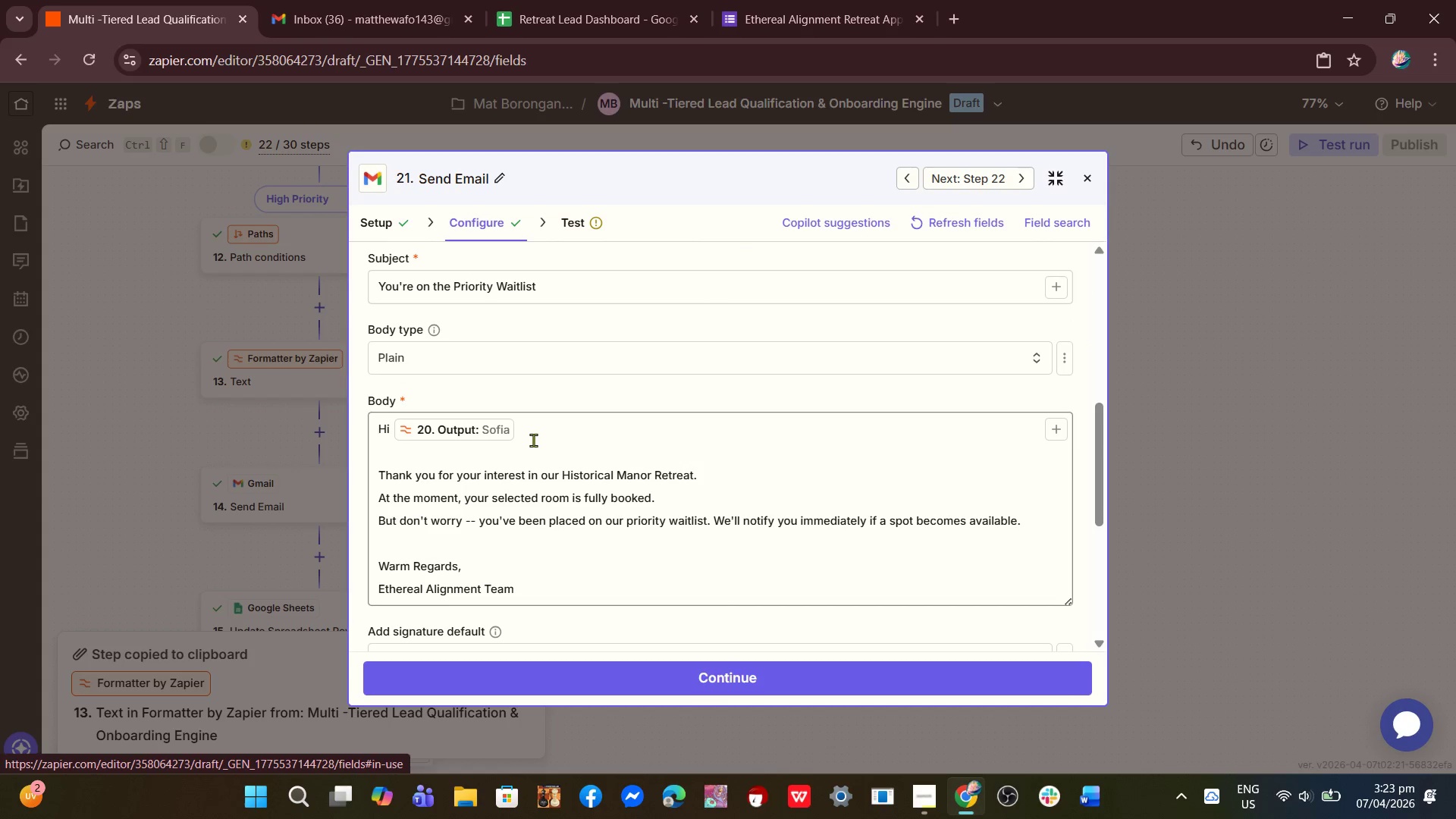 
left_click([533, 440])
 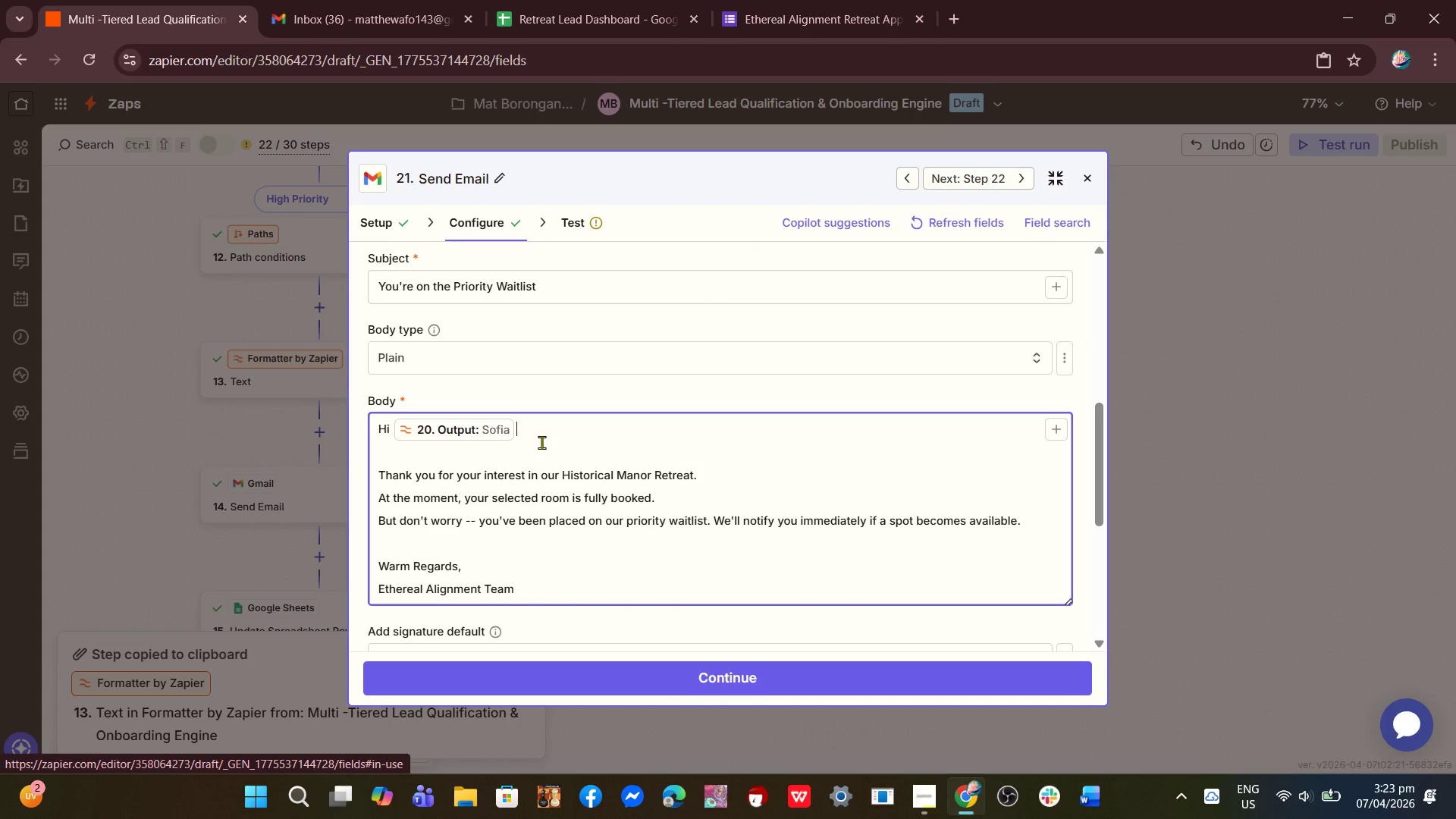 
key(Comma)
 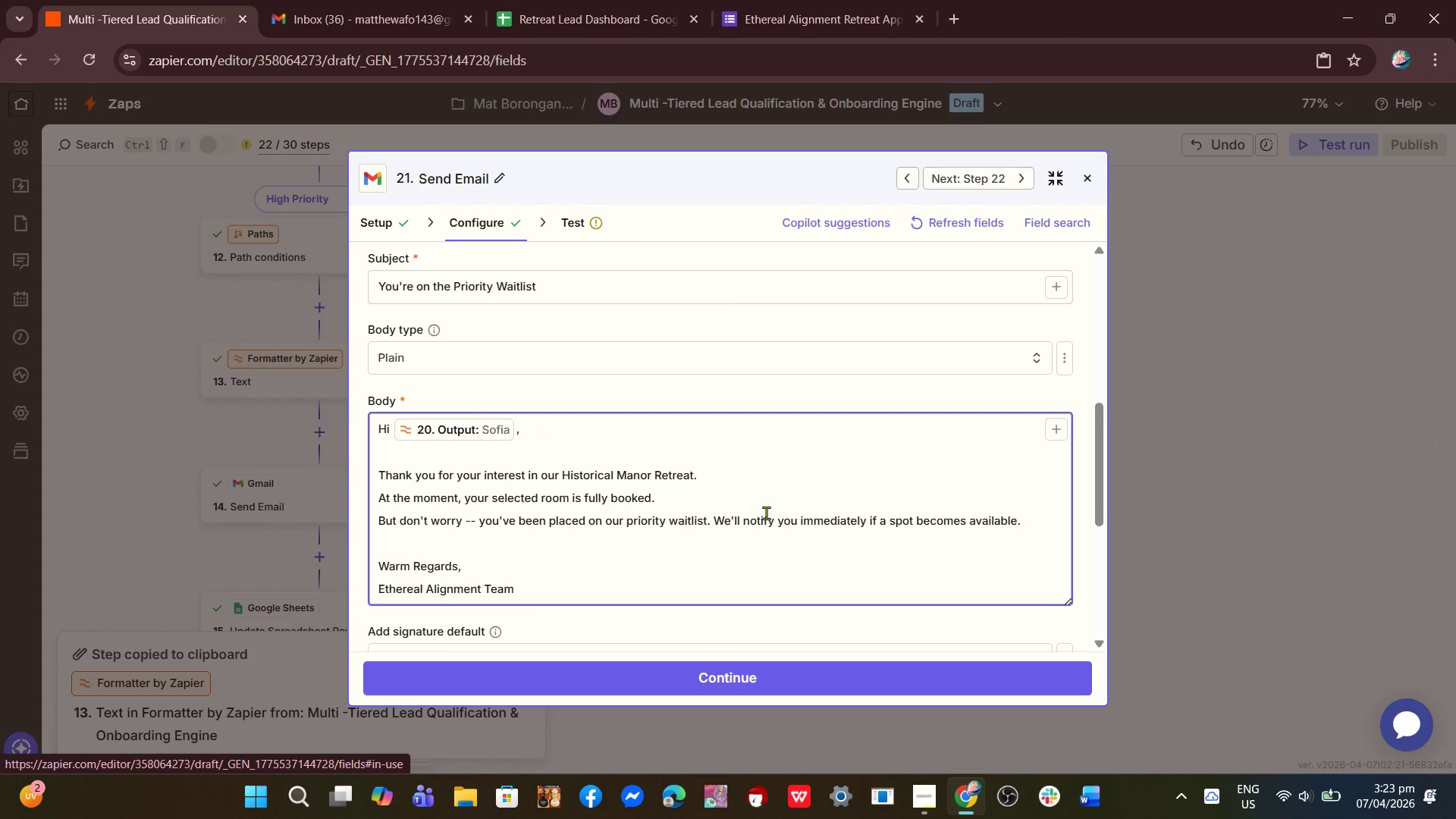 
scroll: coordinate [768, 522], scroll_direction: down, amount: 4.0
 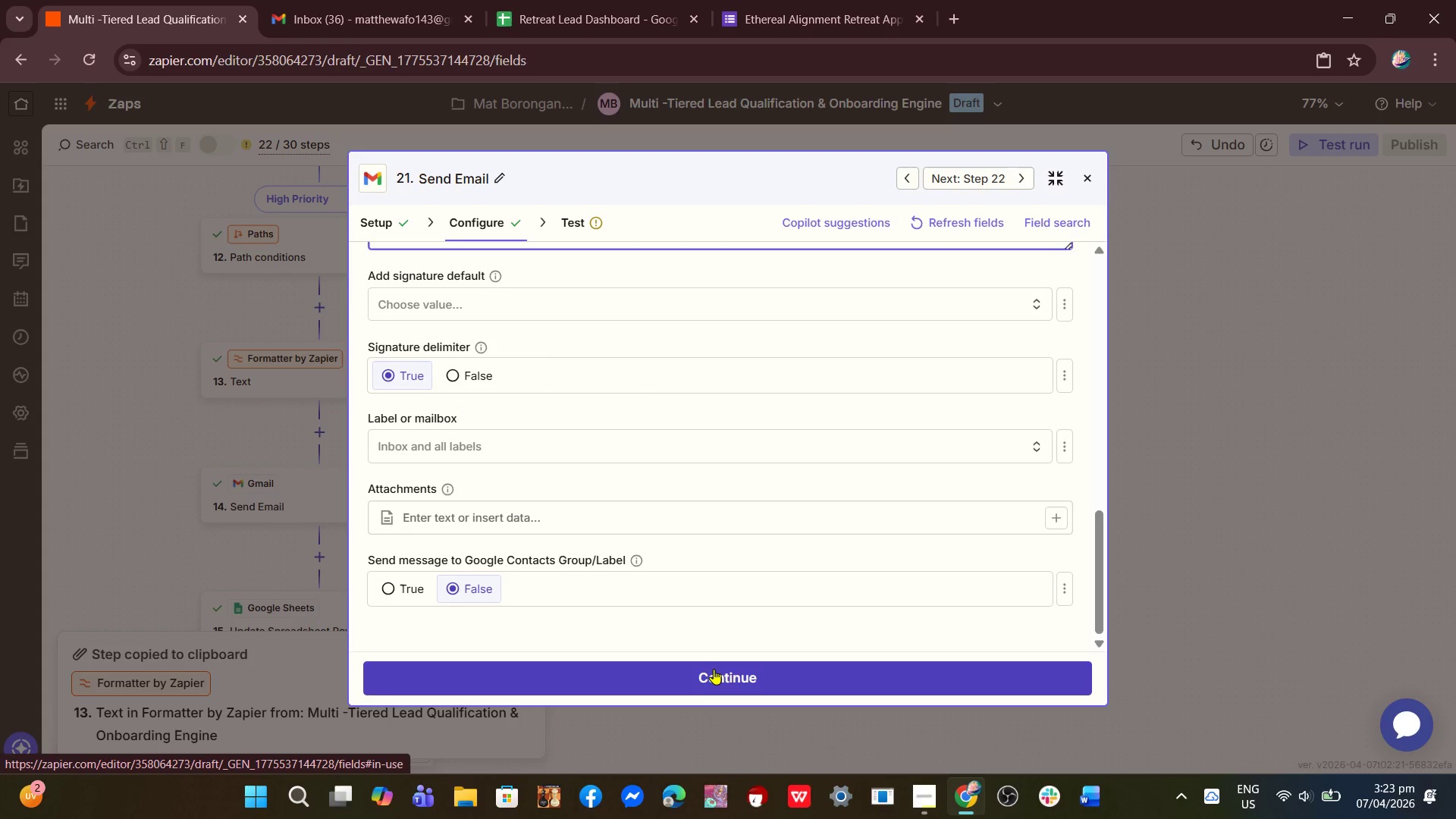 
left_click([714, 669])
 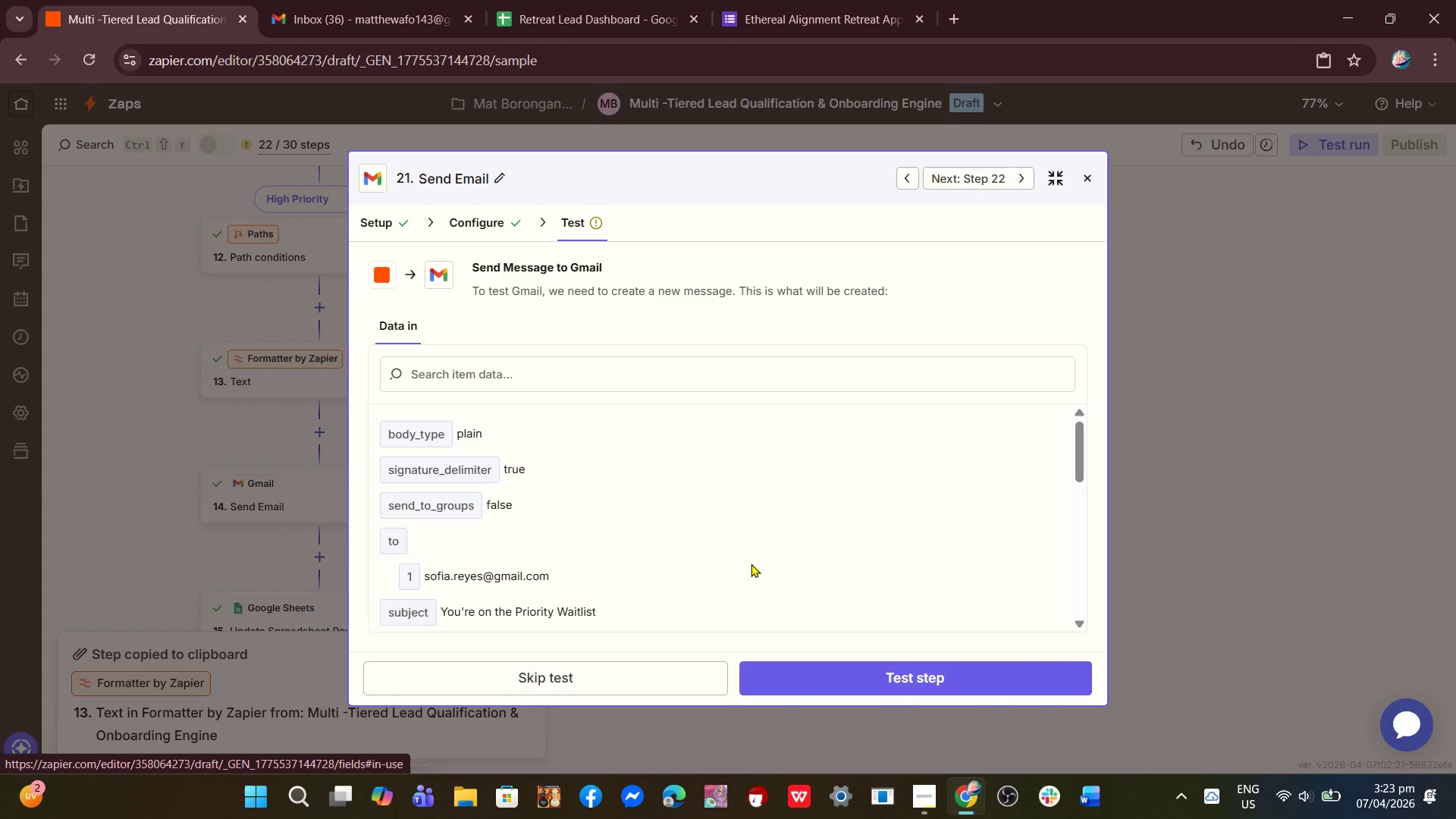 
left_click([1084, 179])
 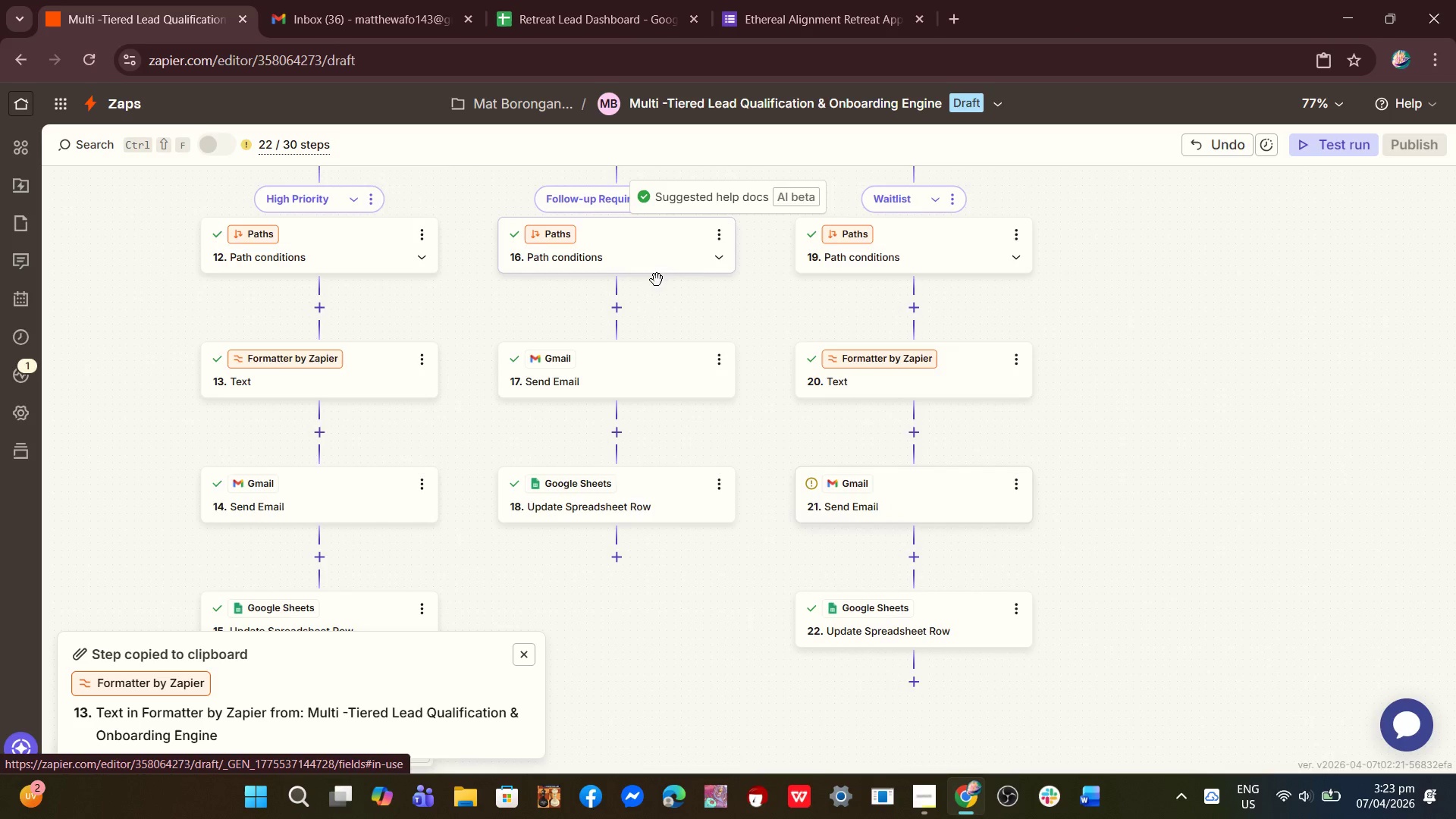 
scroll: coordinate [670, 338], scroll_direction: up, amount: 18.0
 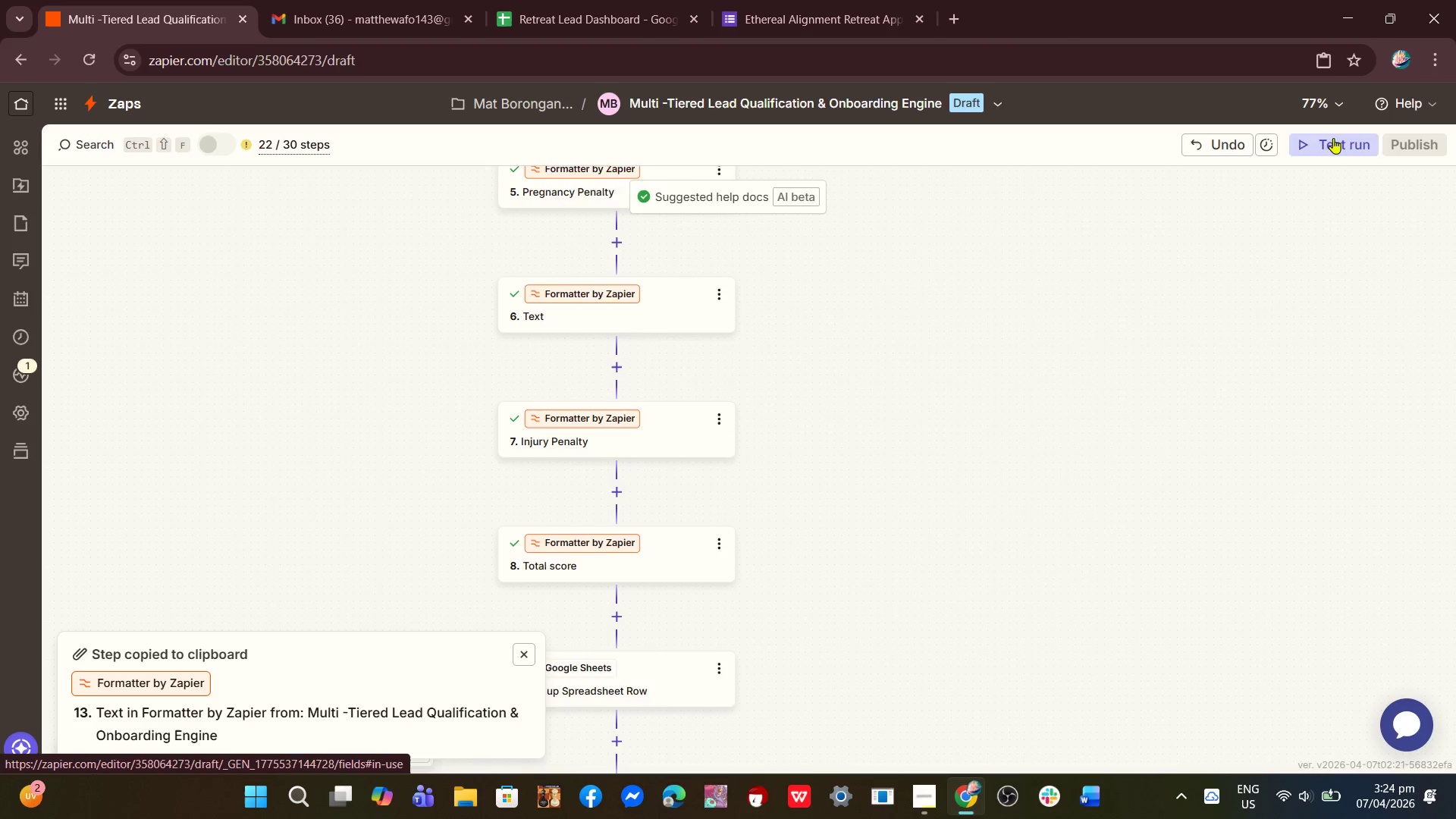 
left_click([1333, 138])
 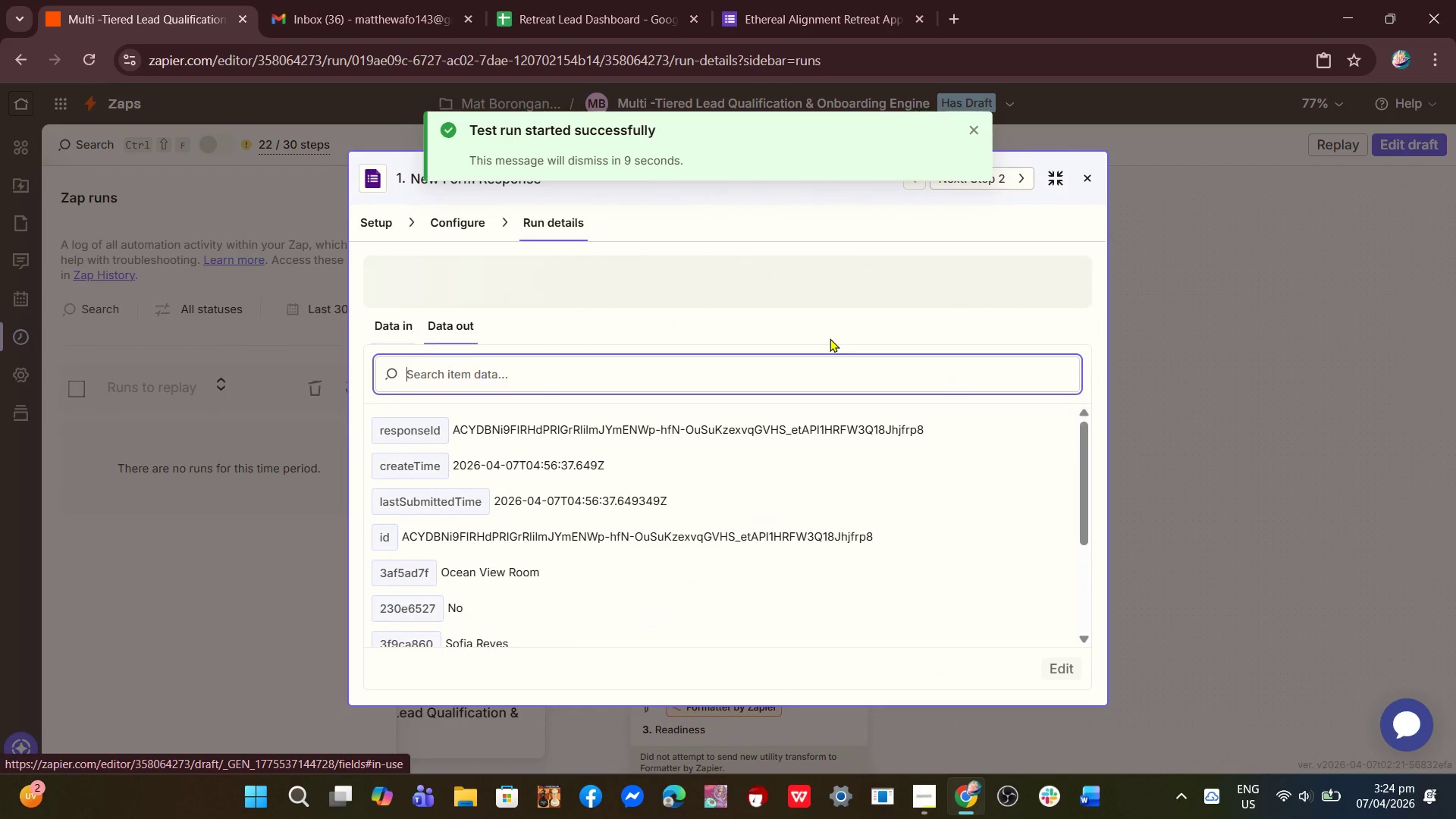 
wait(9.69)
 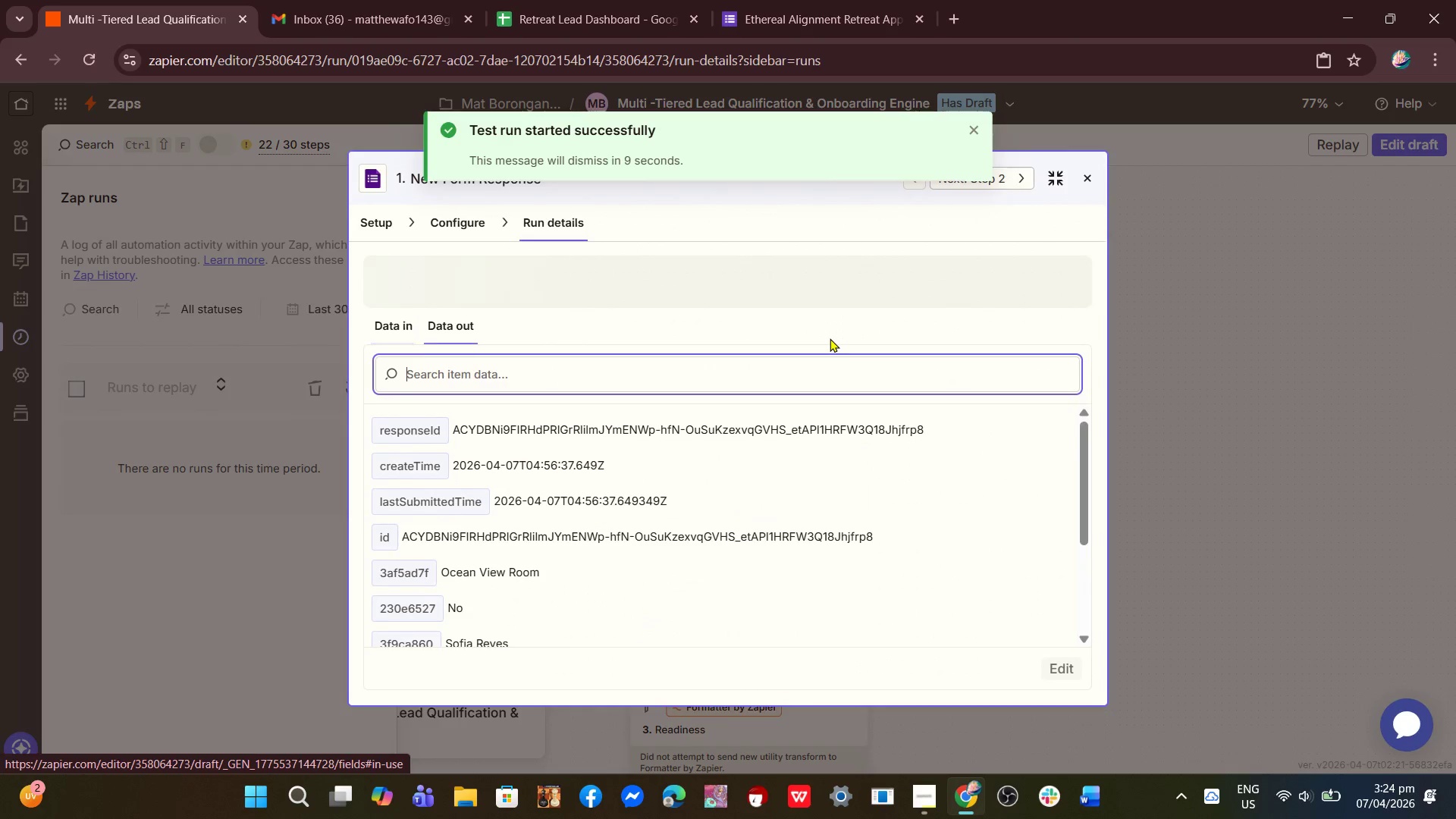 
left_click([929, 802])